 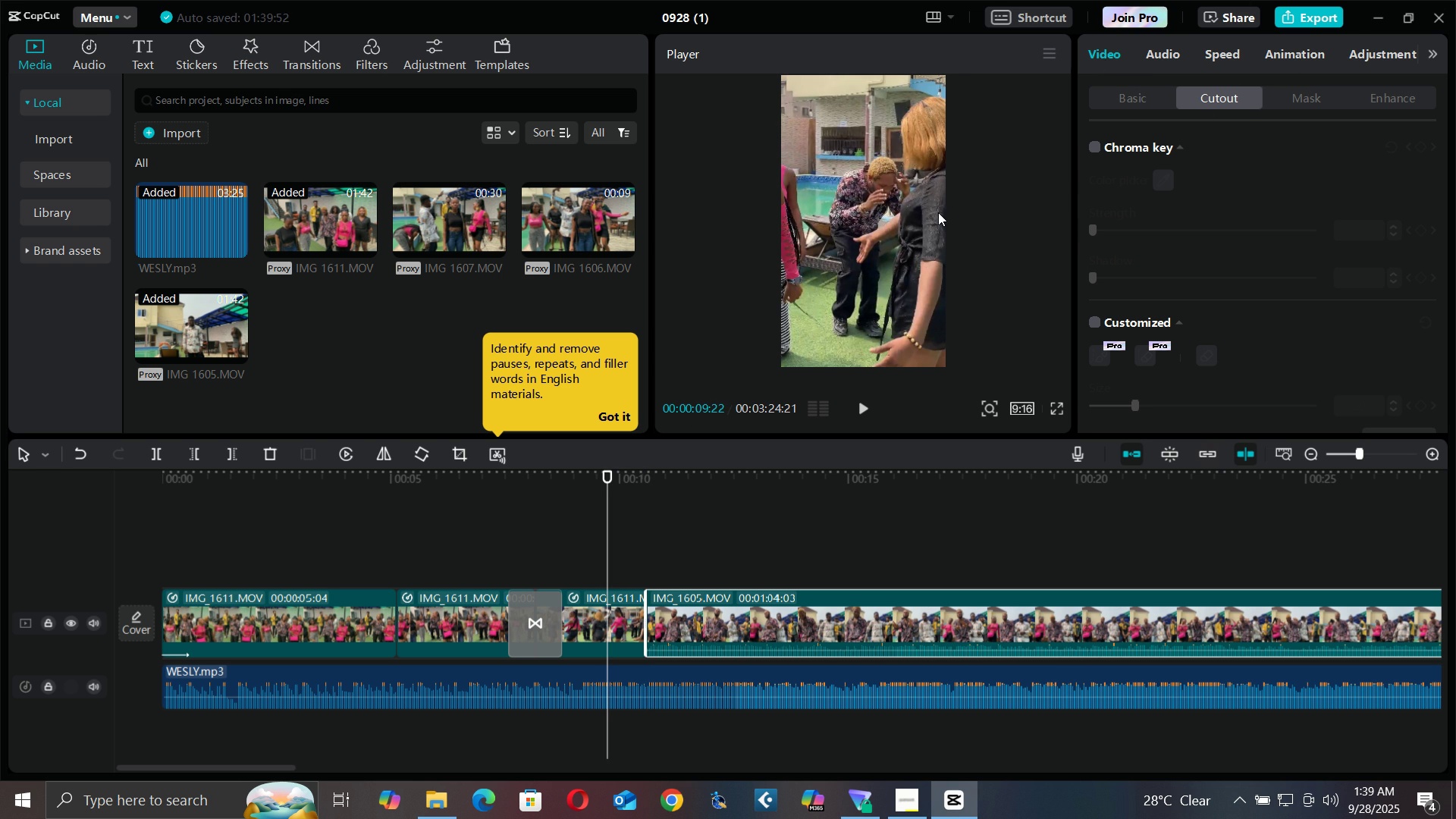 
left_click([1432, 51])
 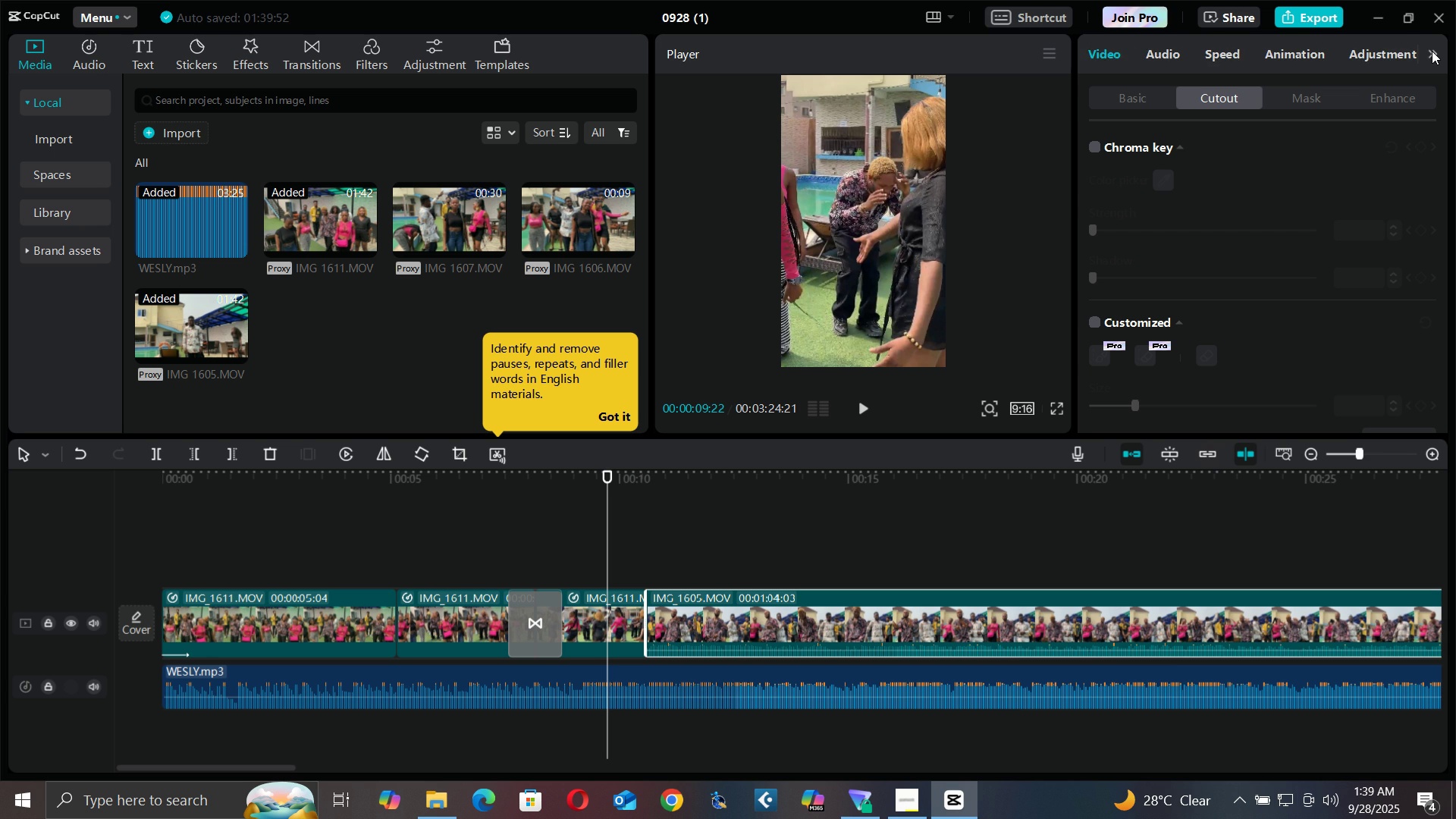 
left_click([1432, 51])
 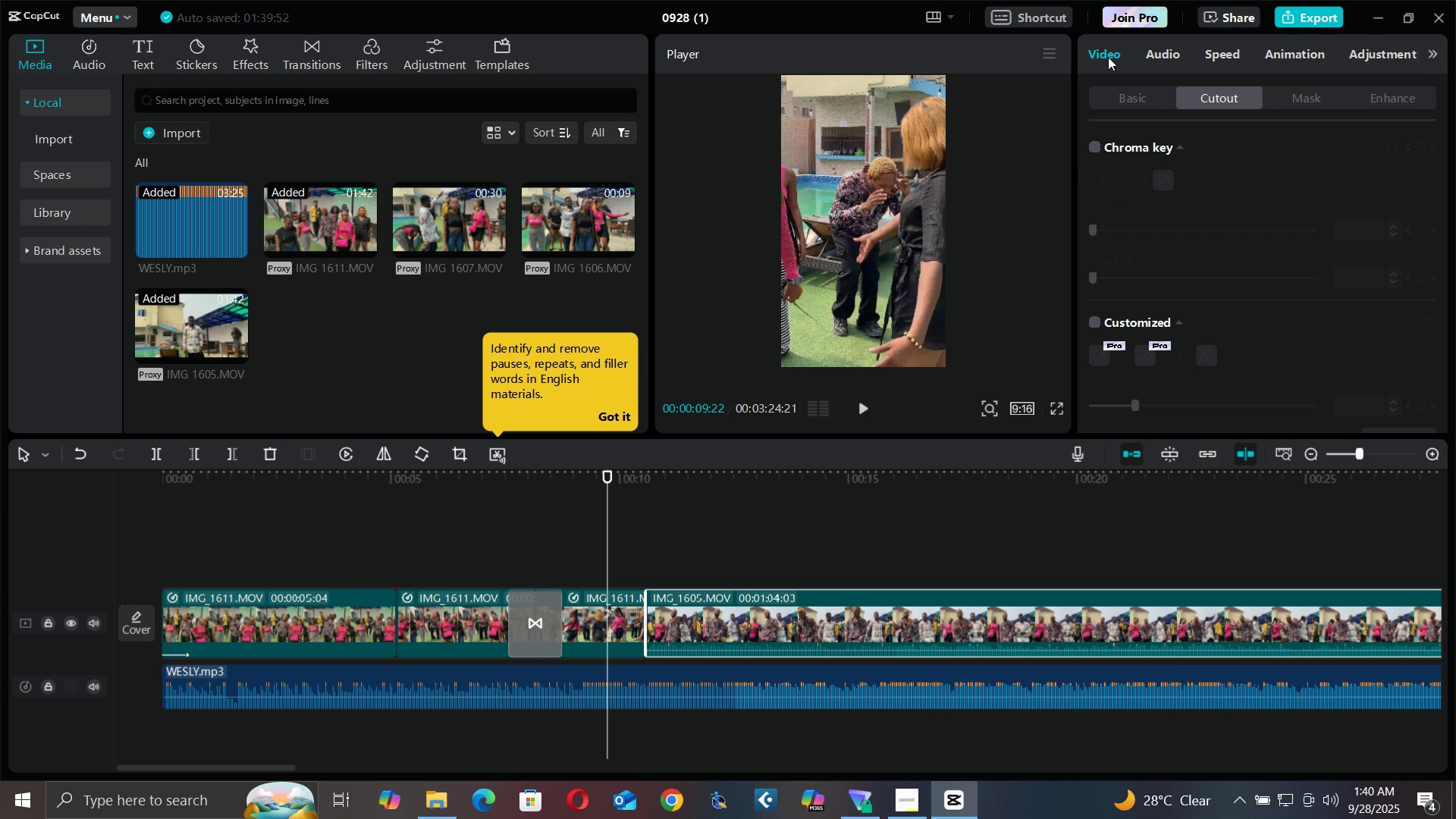 
double_click([1108, 57])
 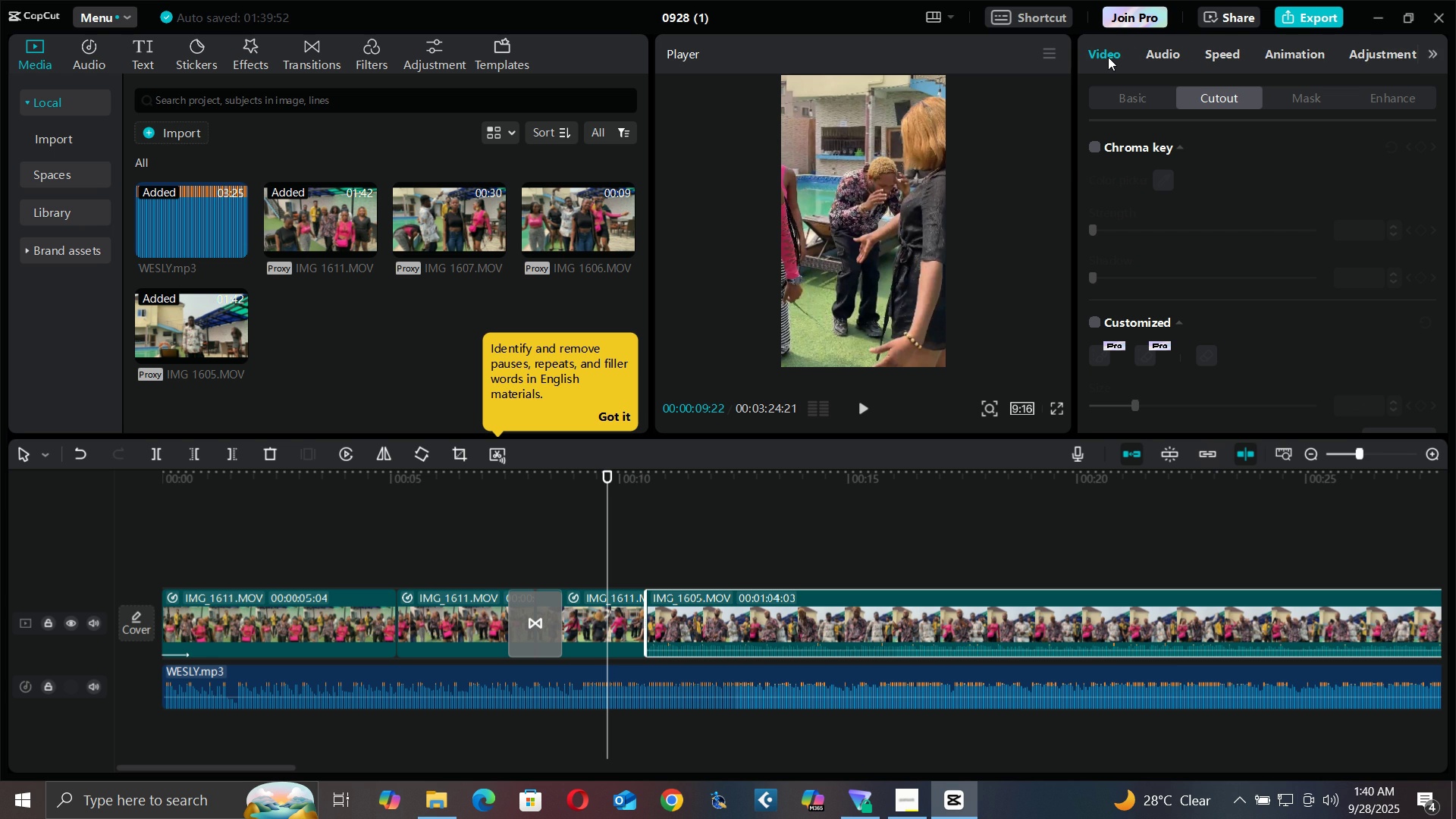 
triple_click([1108, 57])
 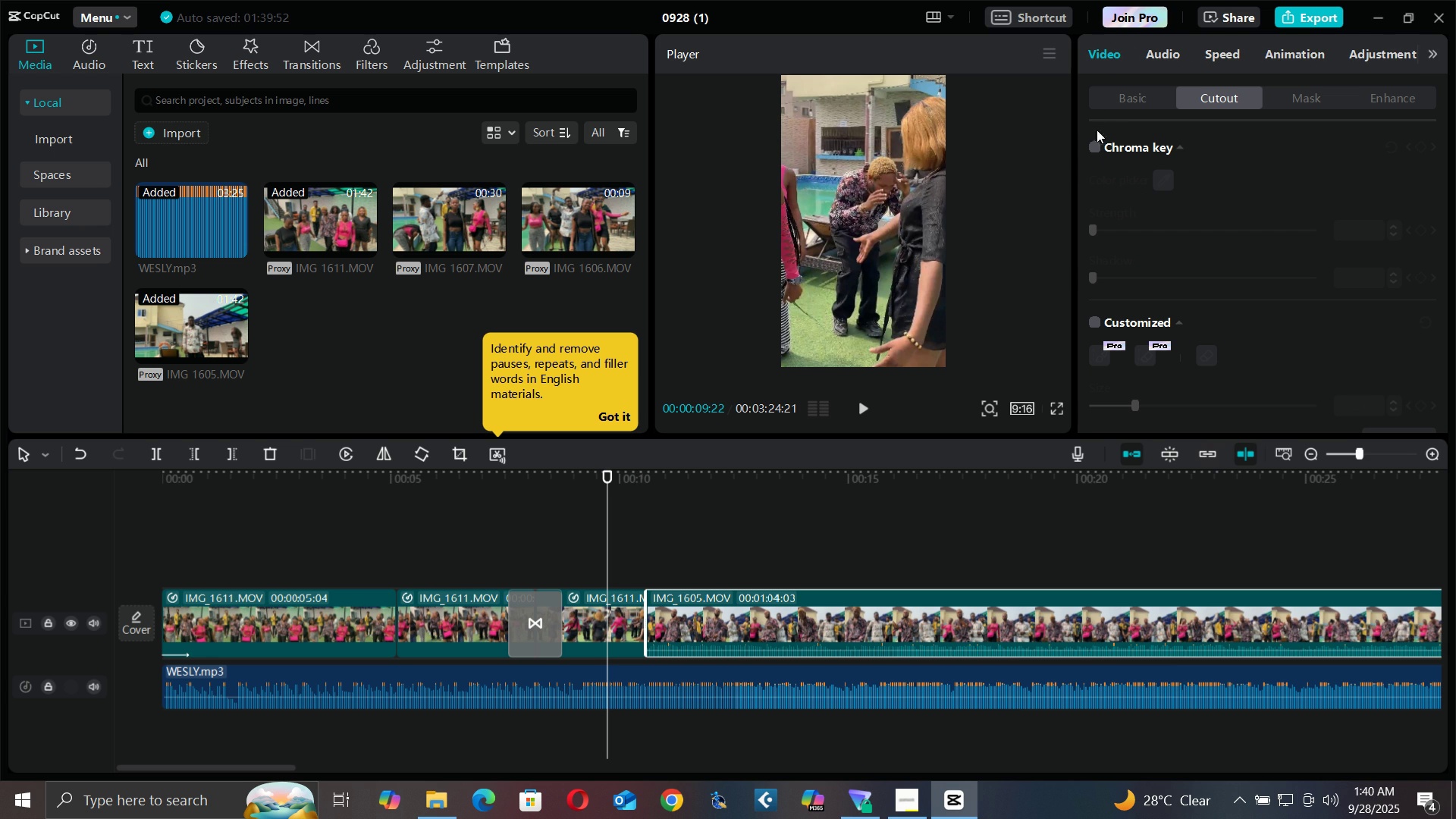 
left_click([1108, 105])
 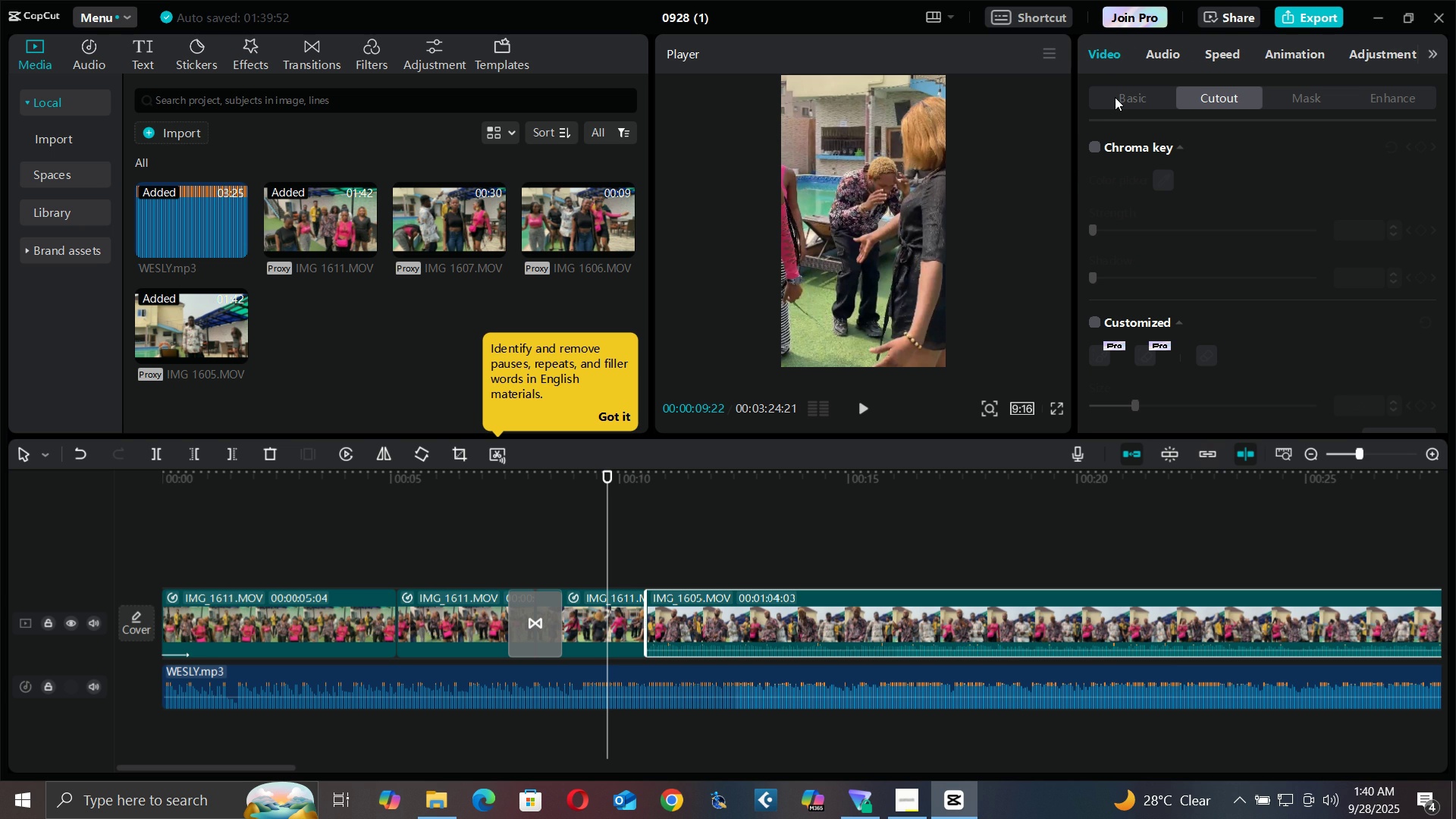 
double_click([1114, 97])
 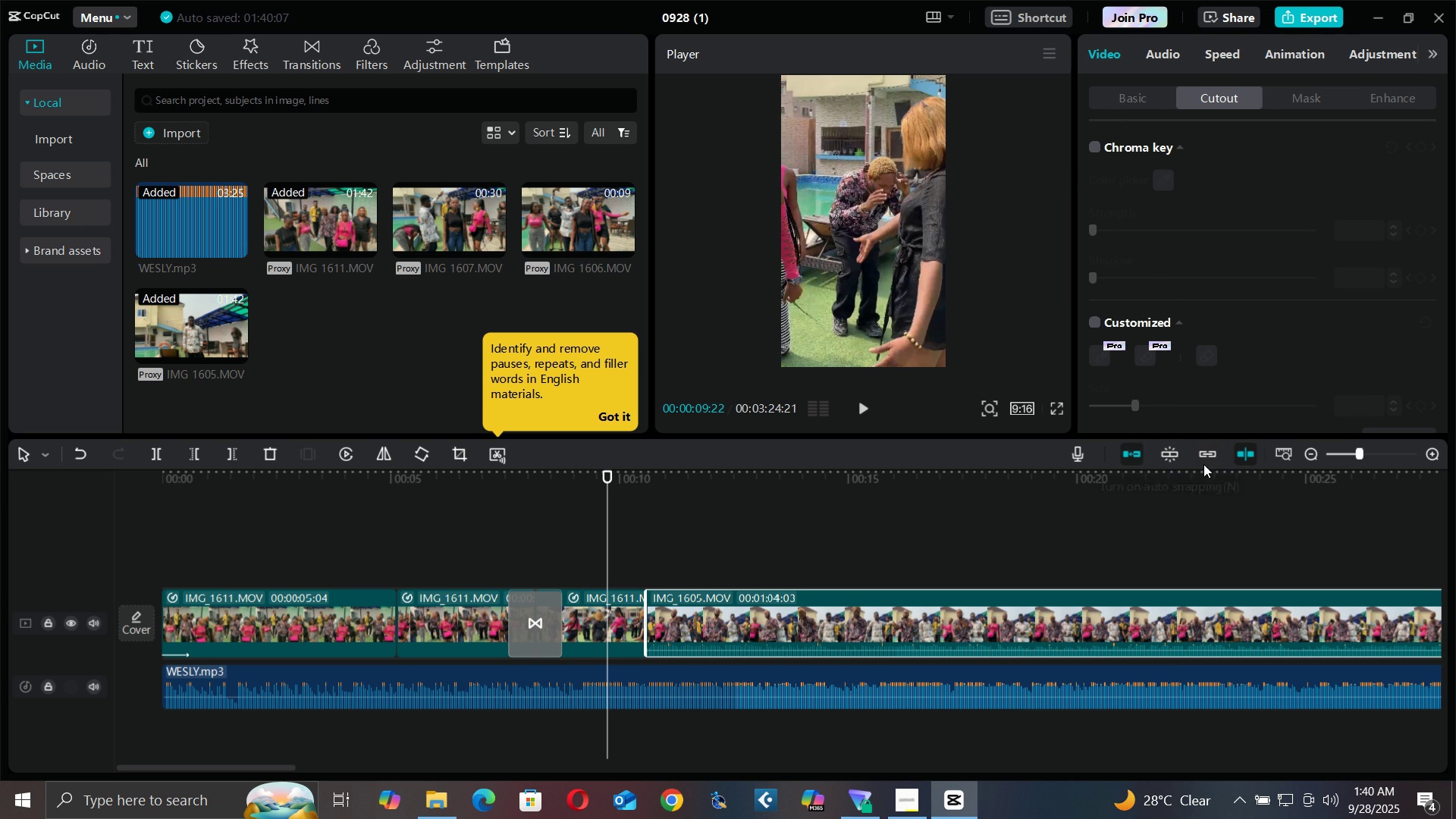 
wait(15.23)
 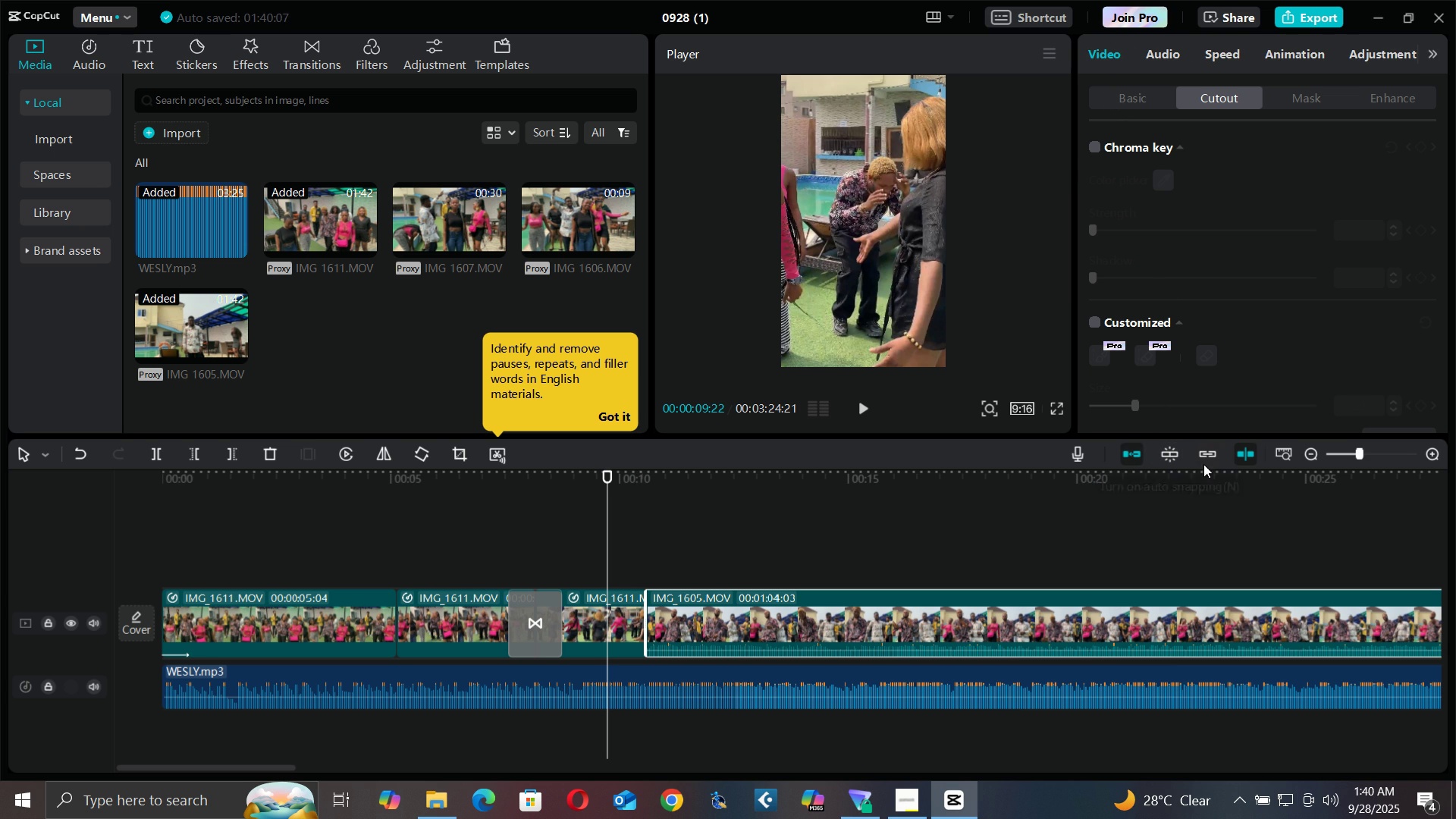 
key(Space)
 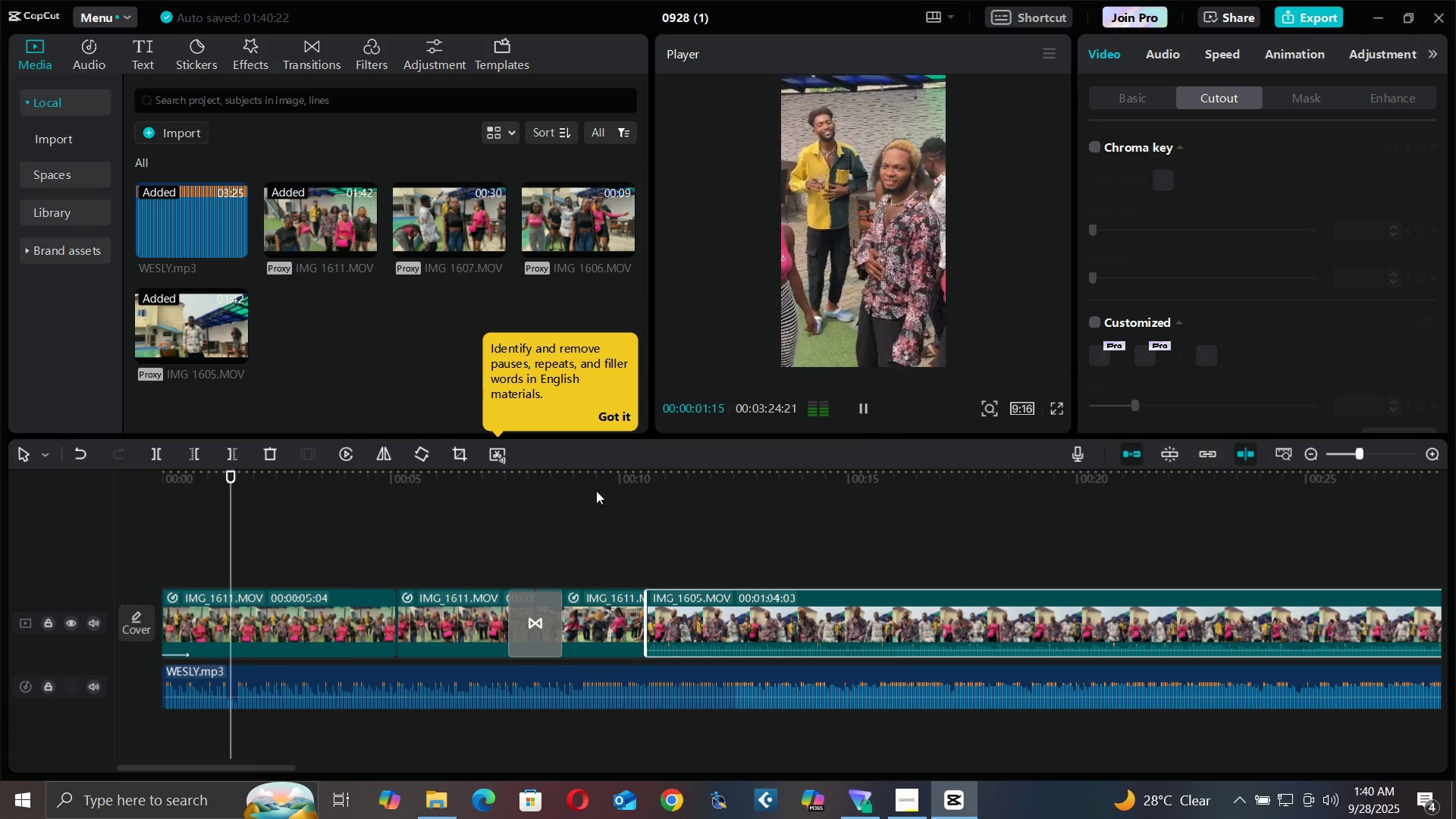 
left_click([595, 469])
 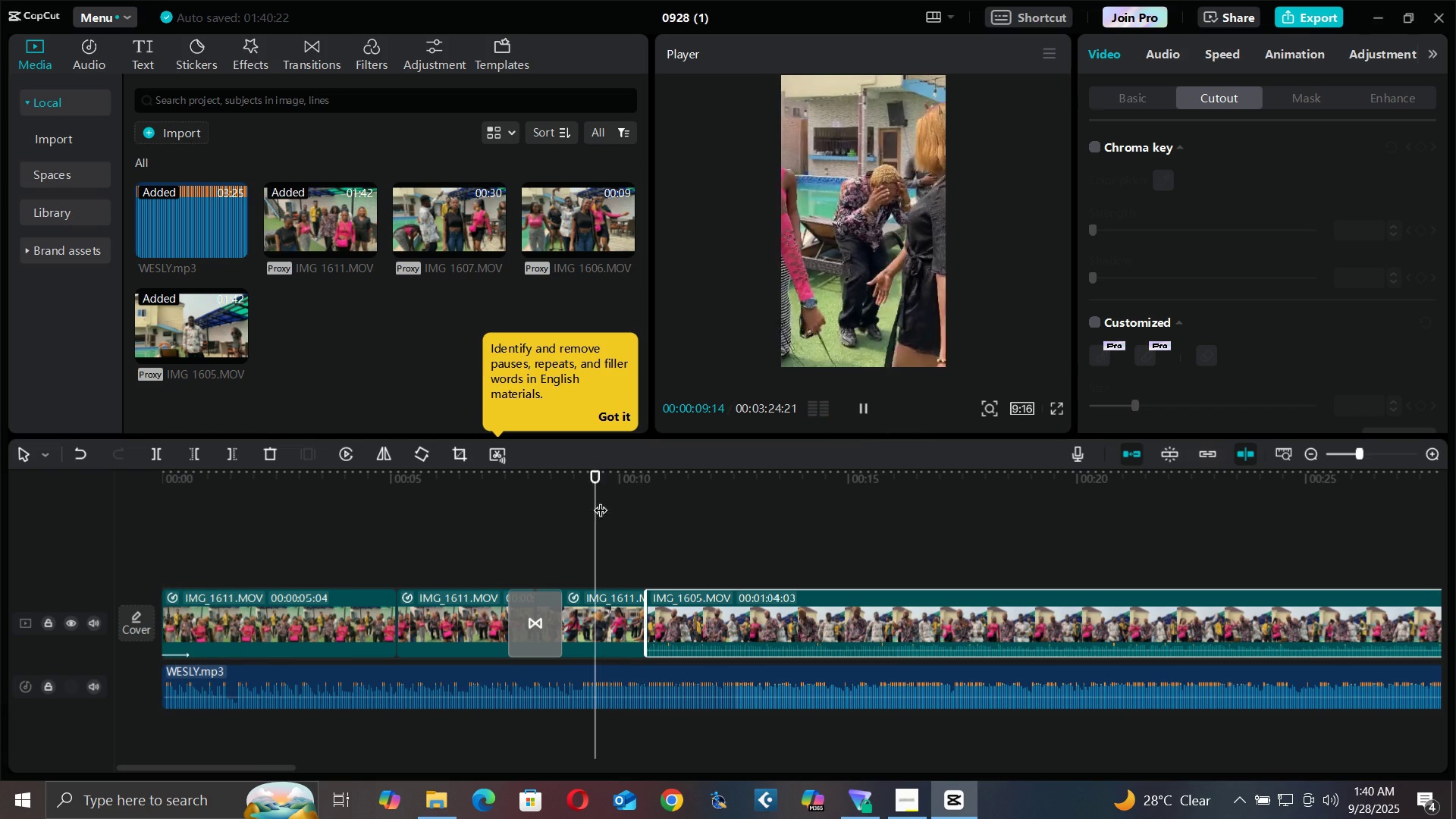 
key(Space)
 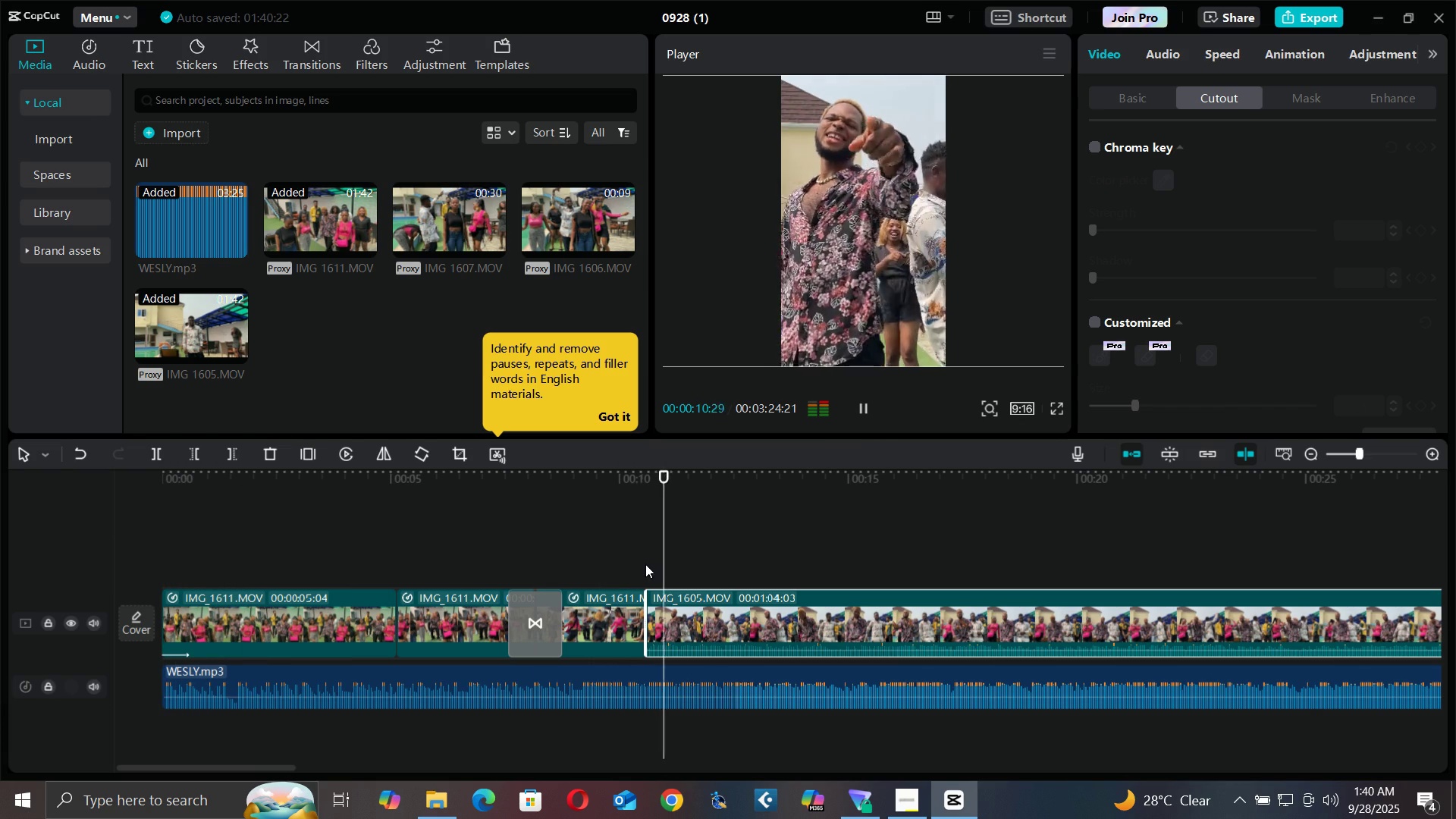 
key(Space)
 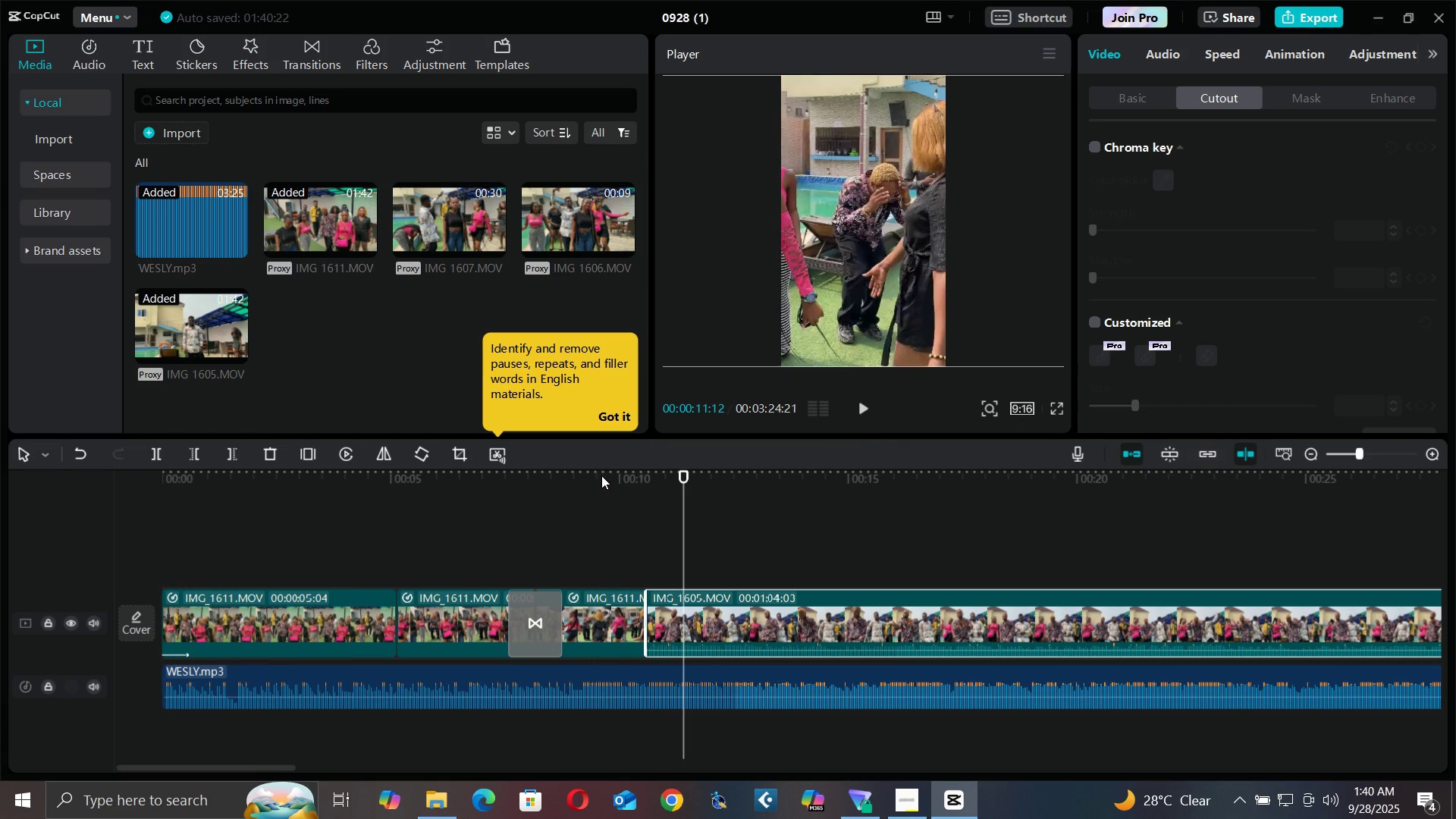 
key(Space)
 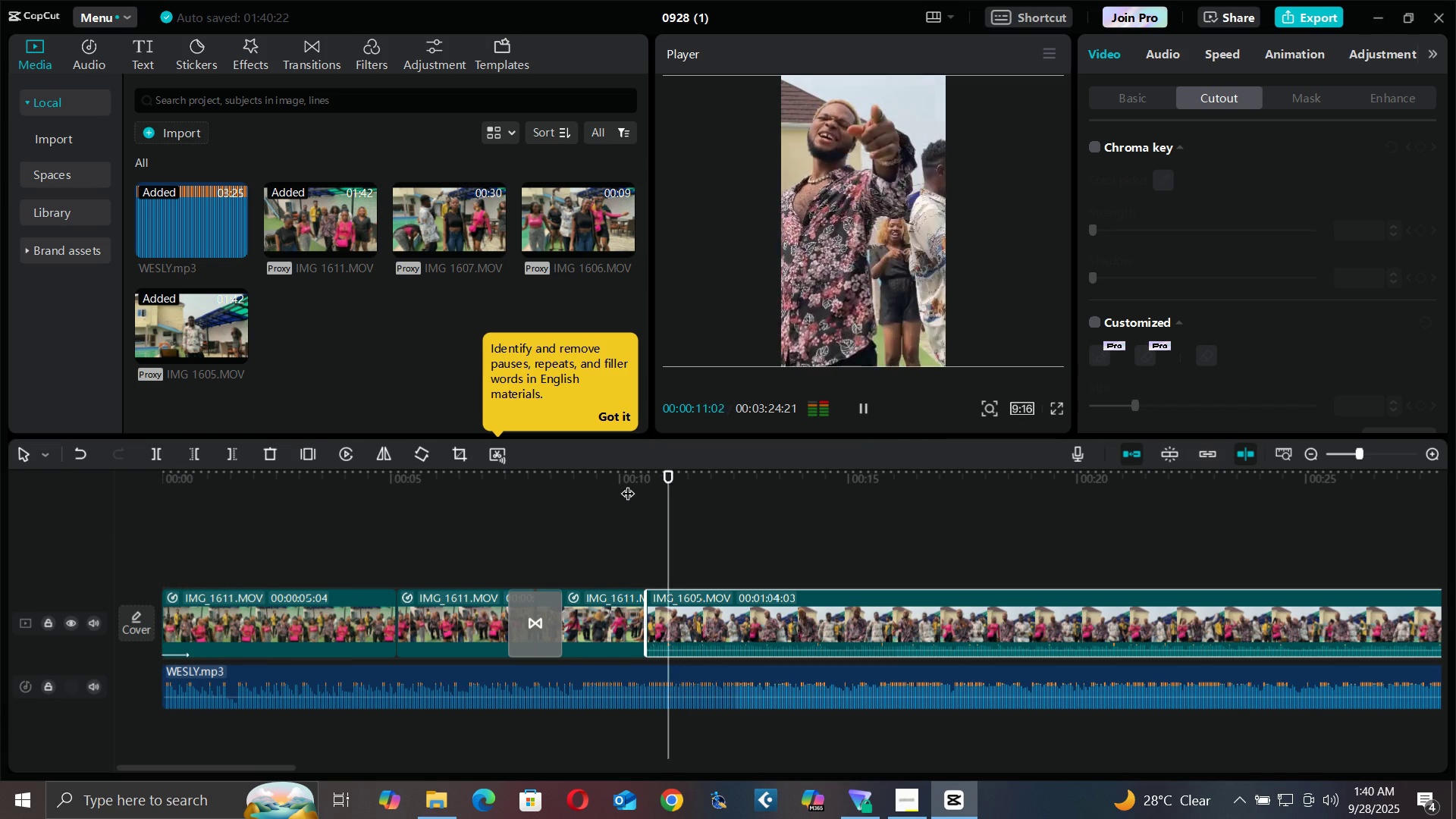 
key(Space)
 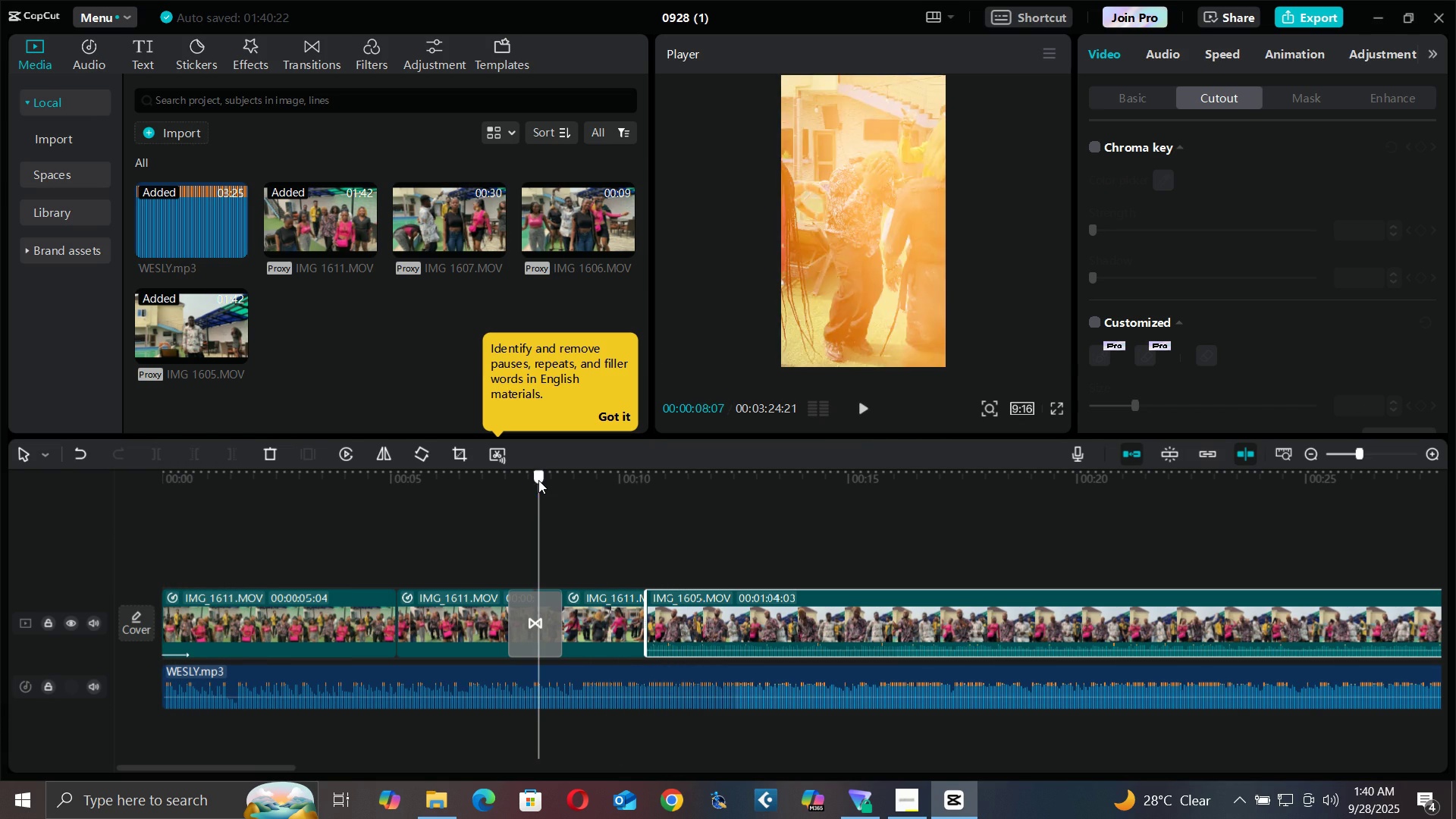 
left_click([538, 480])
 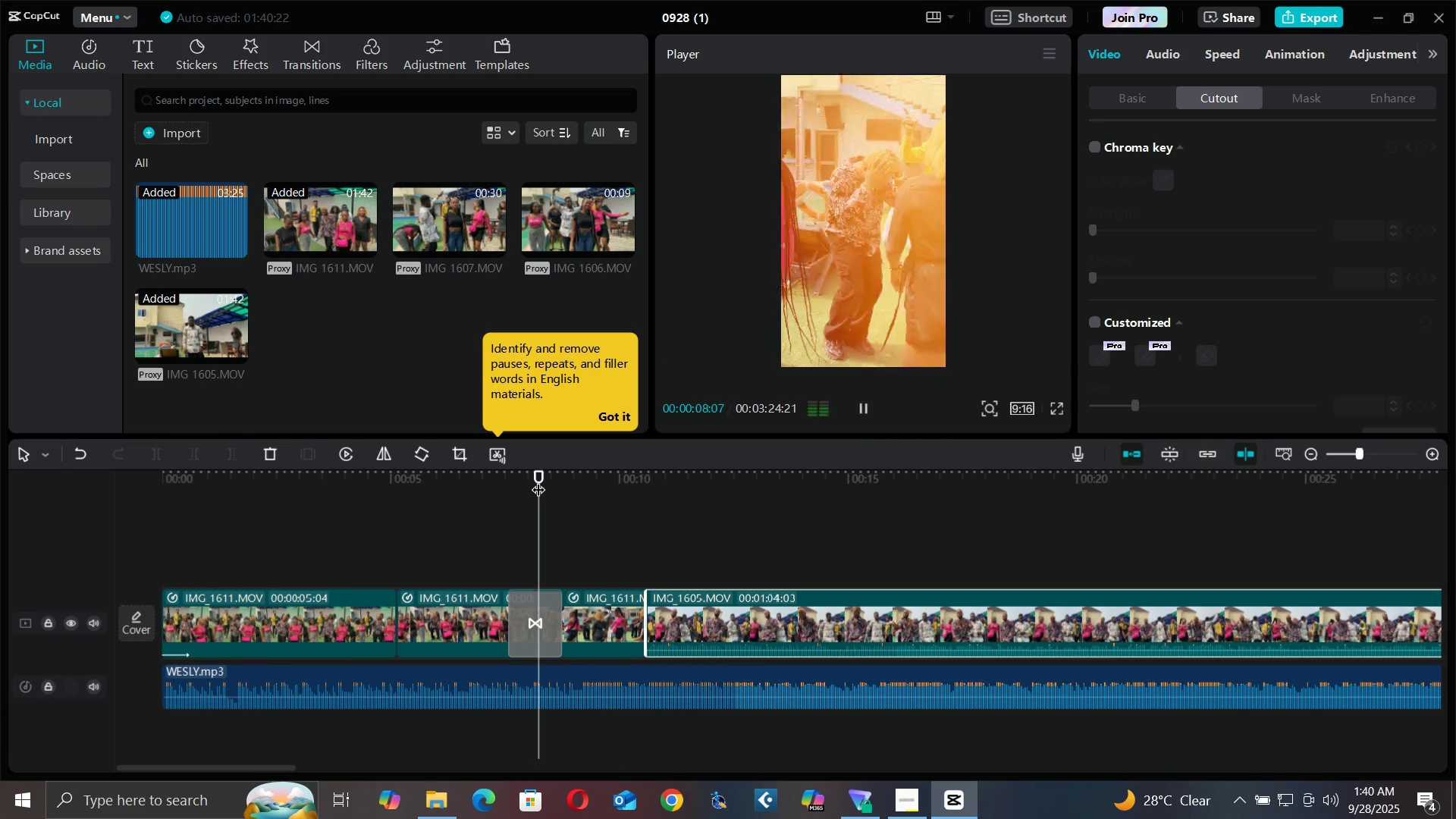 
key(Space)
 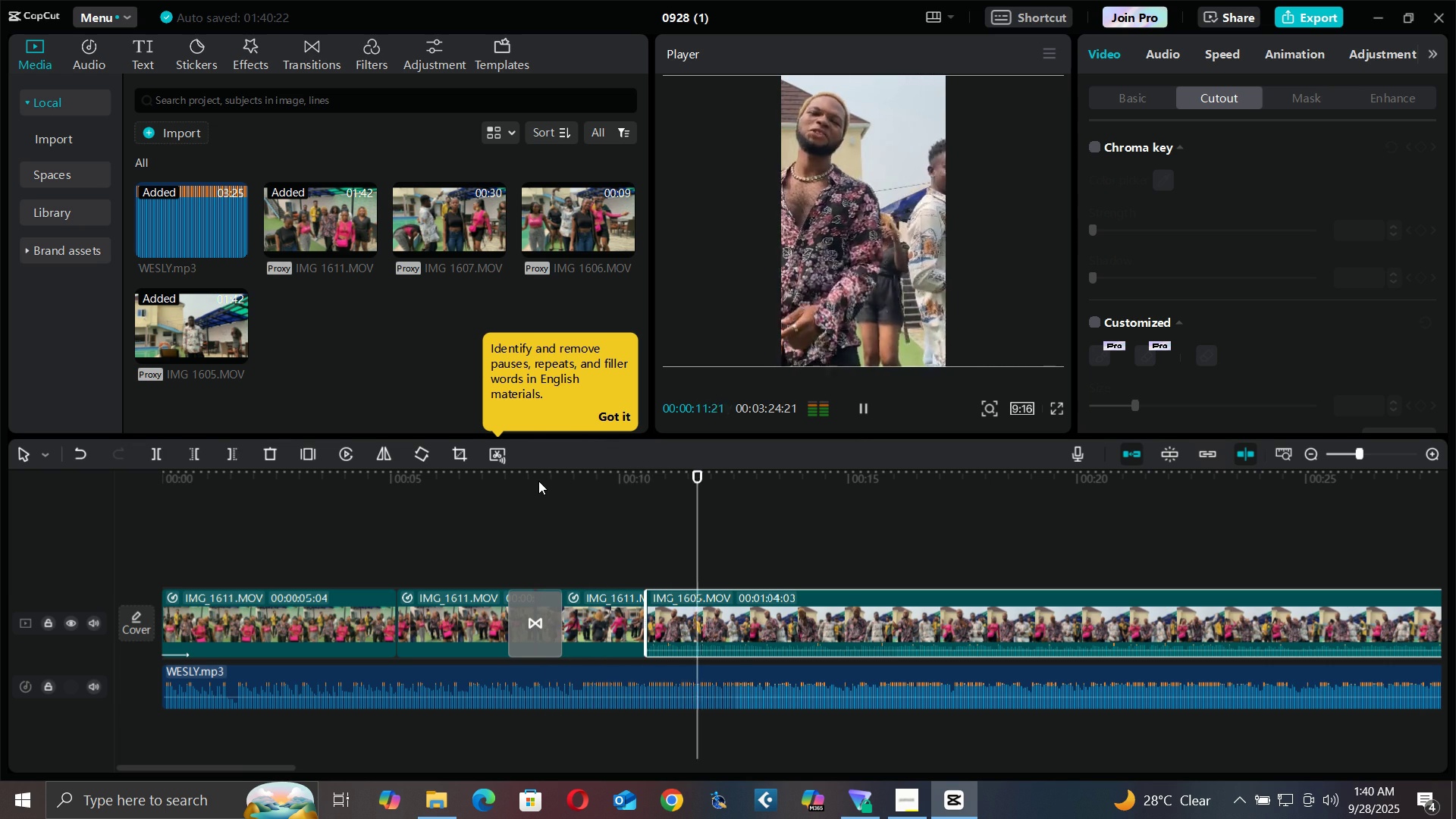 
key(Space)
 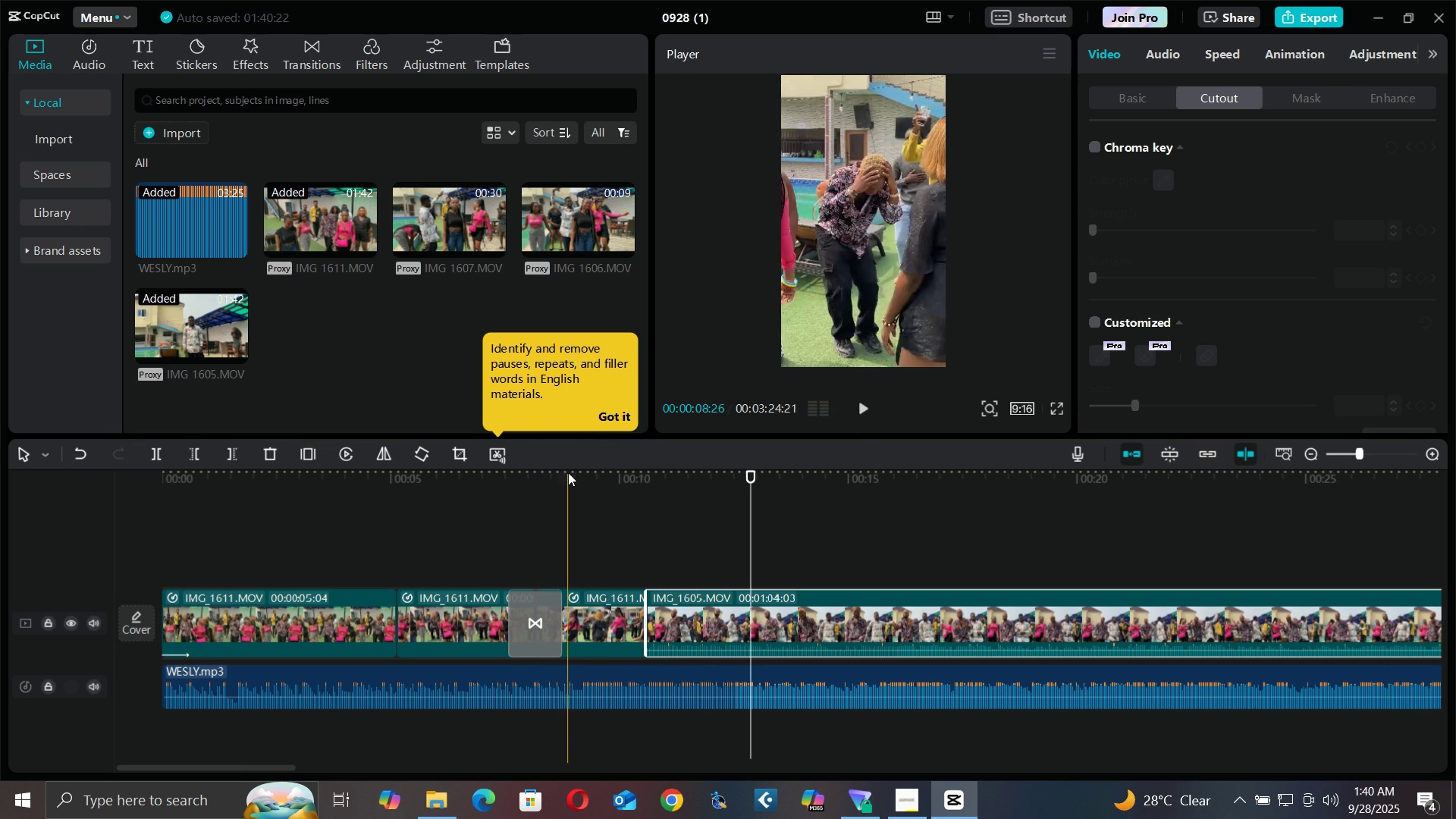 
key(Space)
 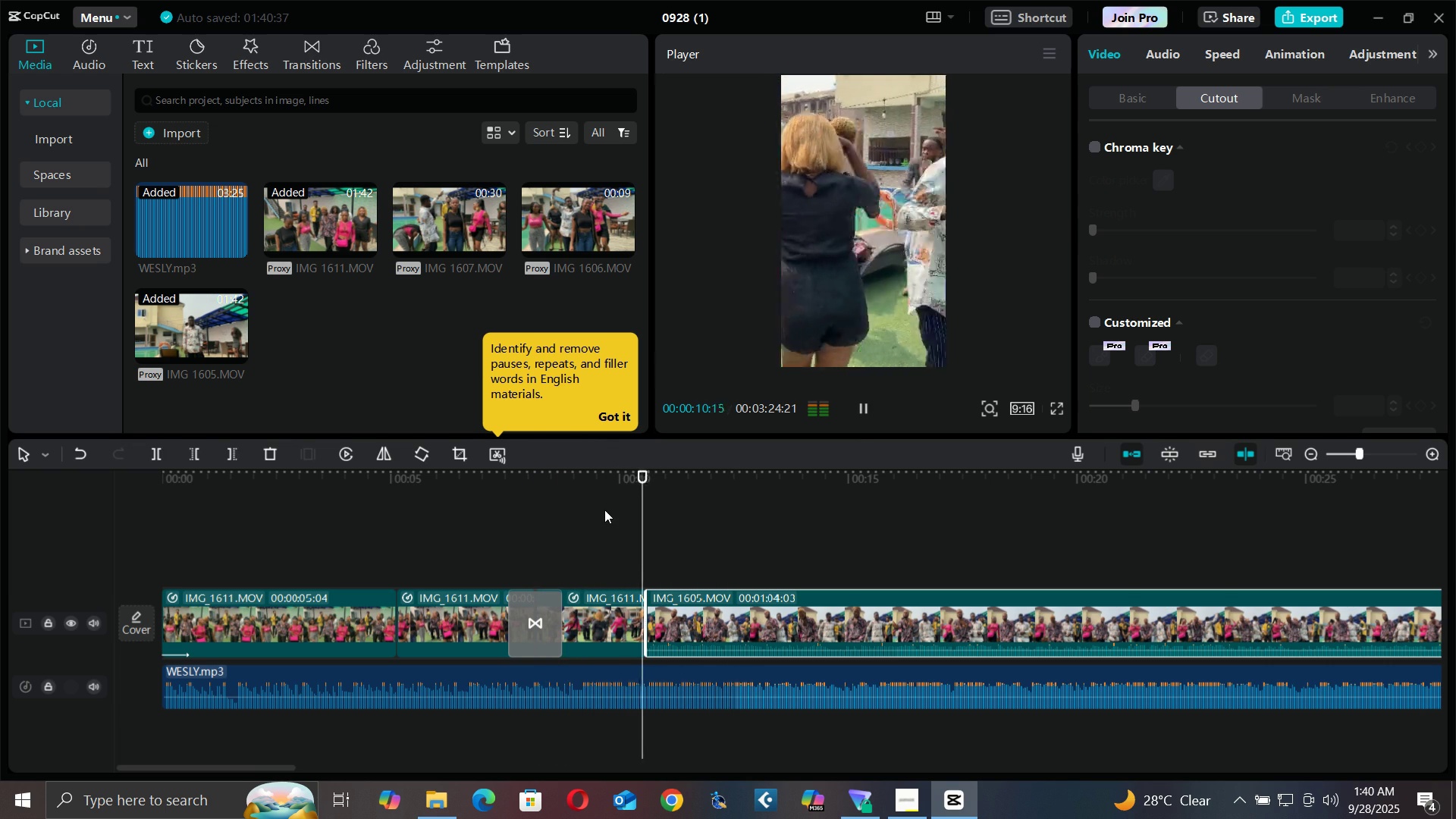 
key(Space)
 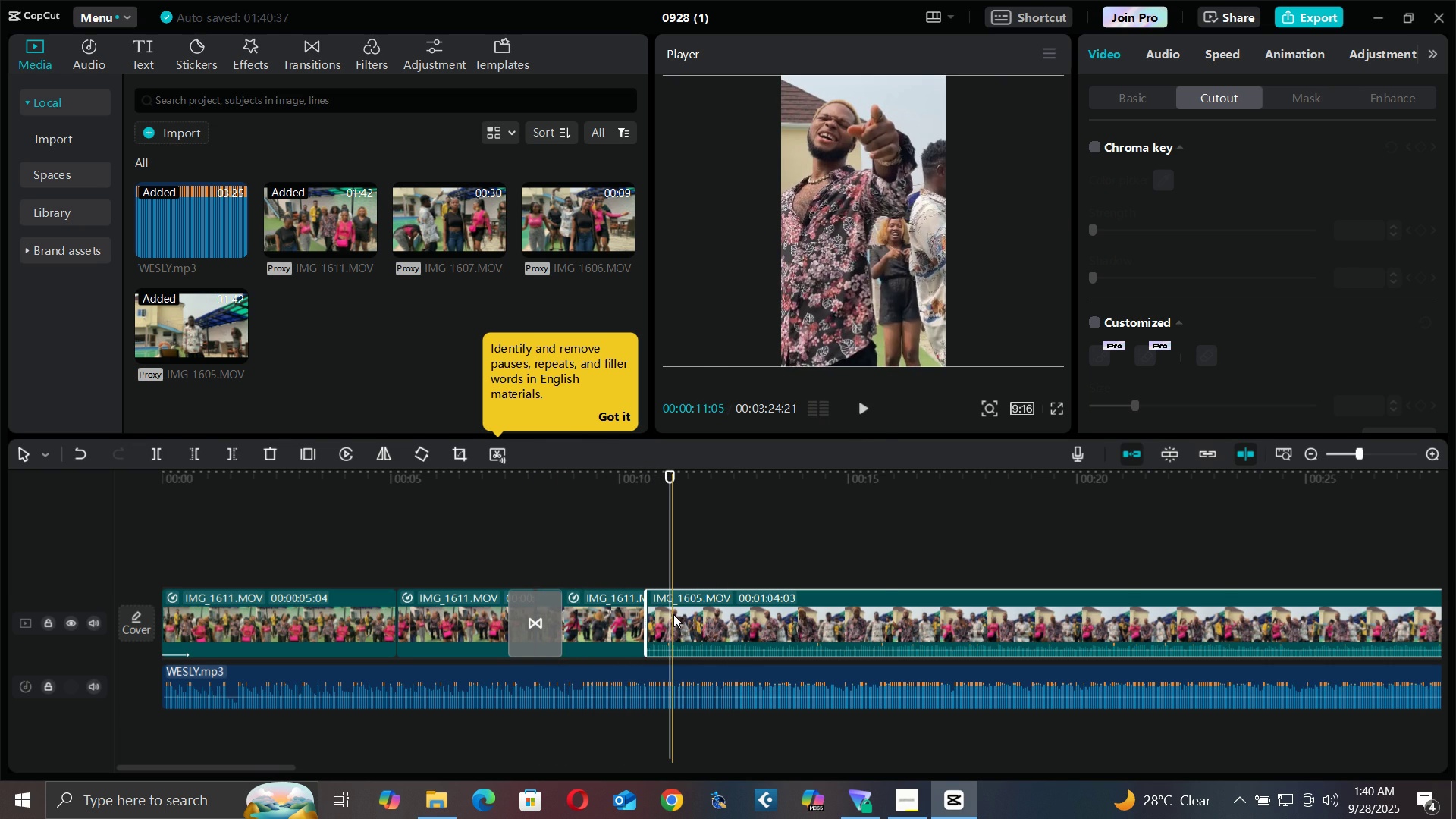 
right_click([673, 614])
 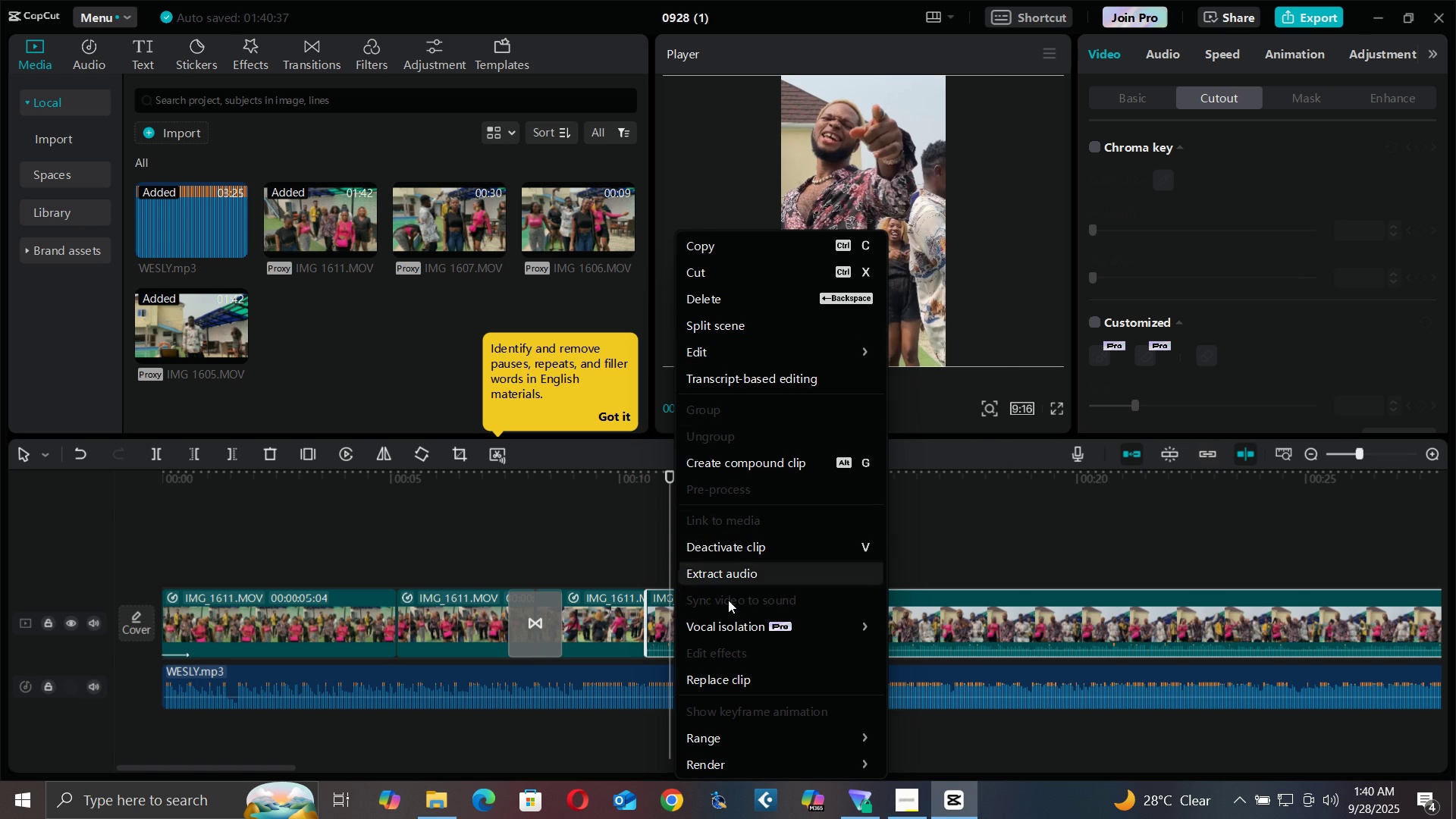 
left_click([723, 584])
 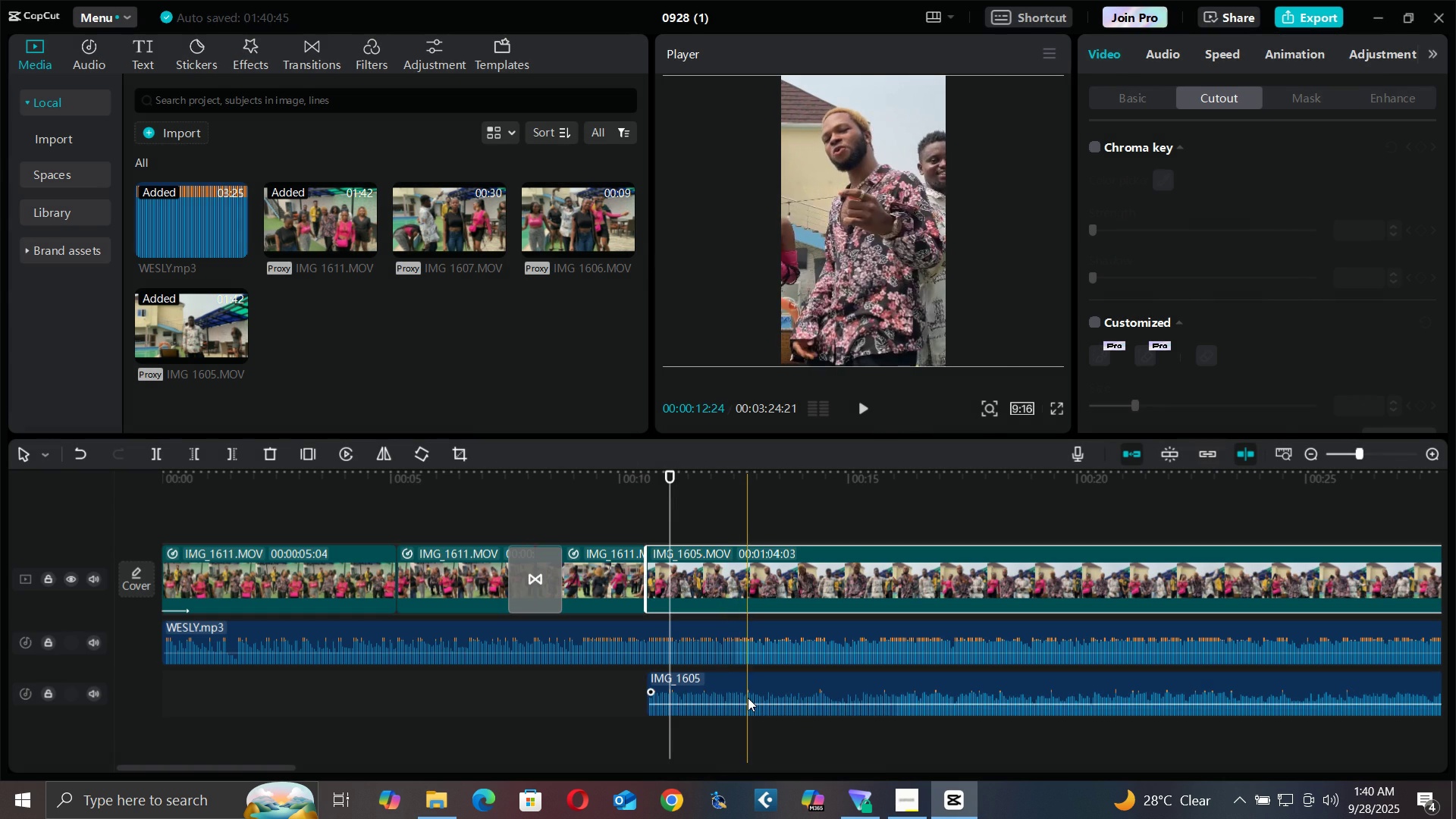 
left_click([748, 698])
 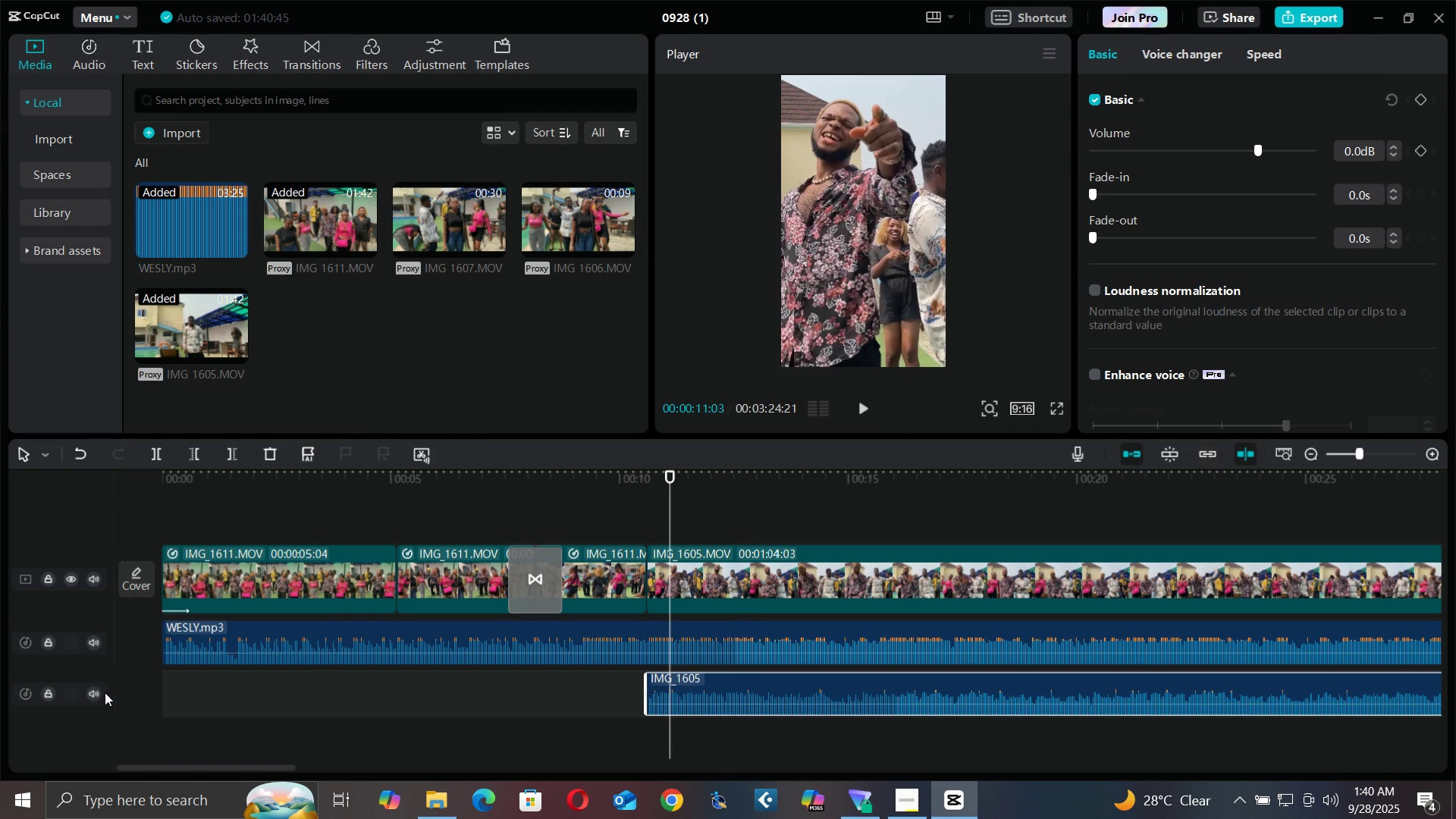 
left_click([98, 692])
 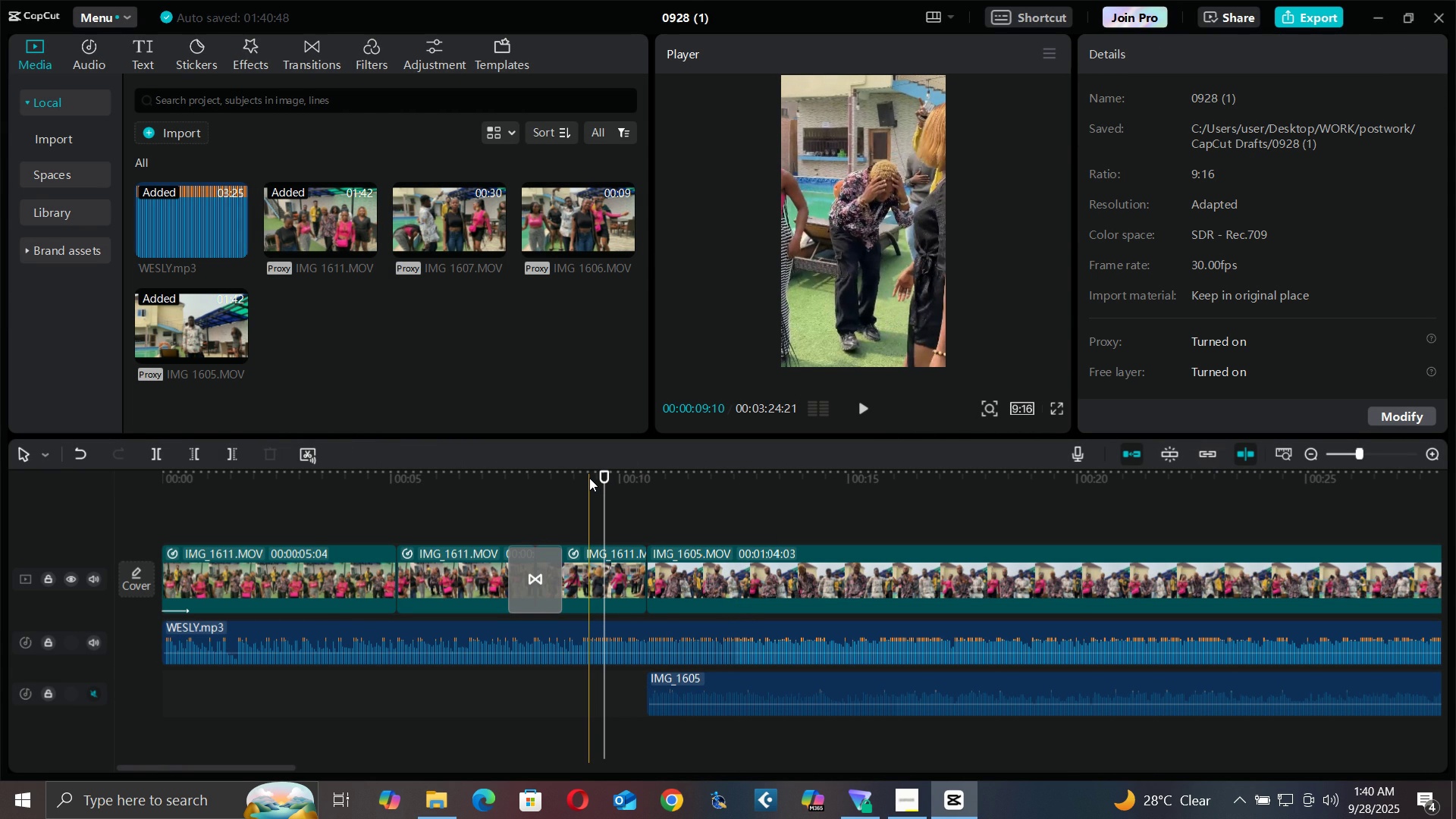 
wait(10.54)
 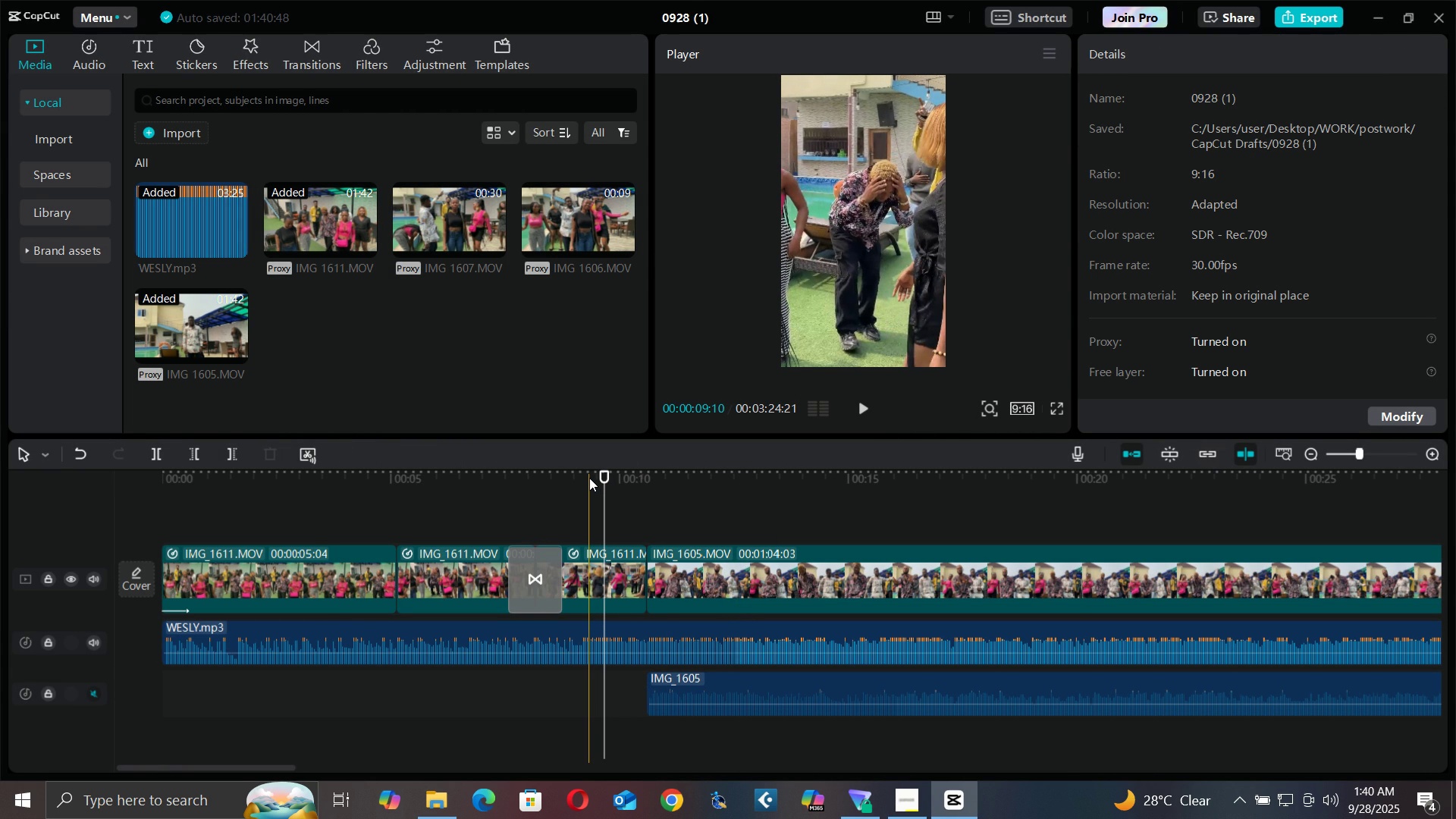 
key(Space)
 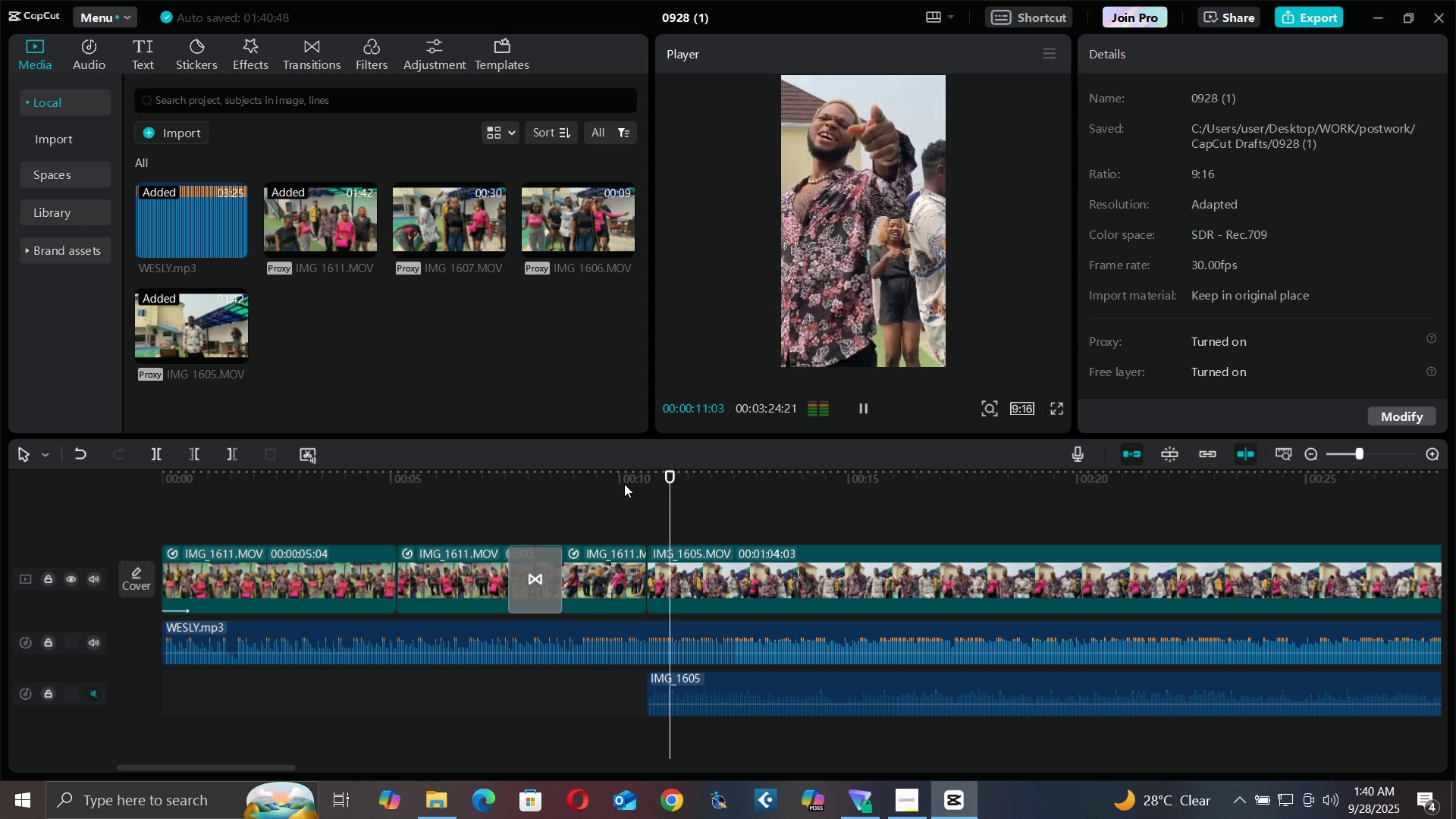 
key(Space)
 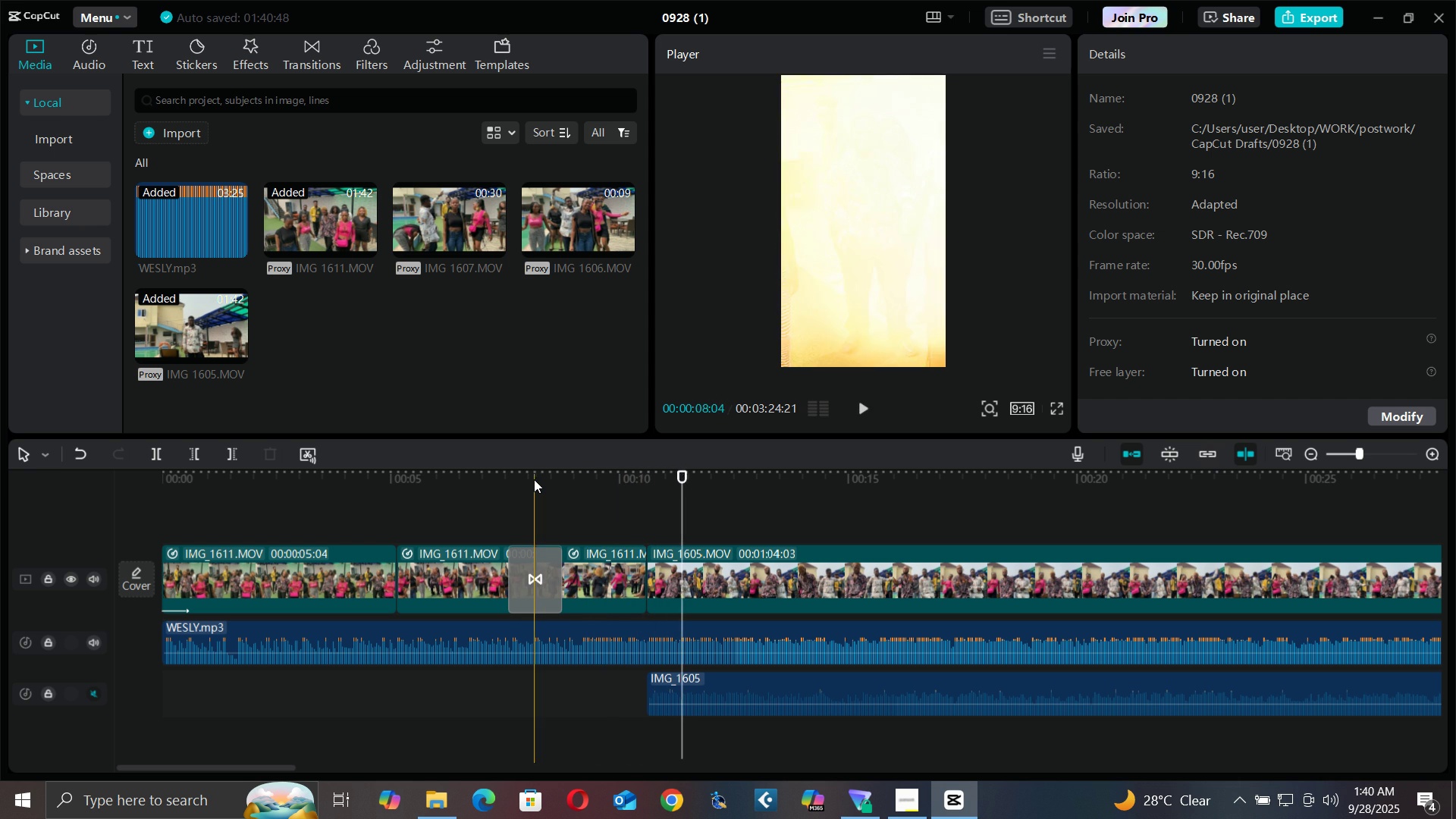 
left_click([534, 479])
 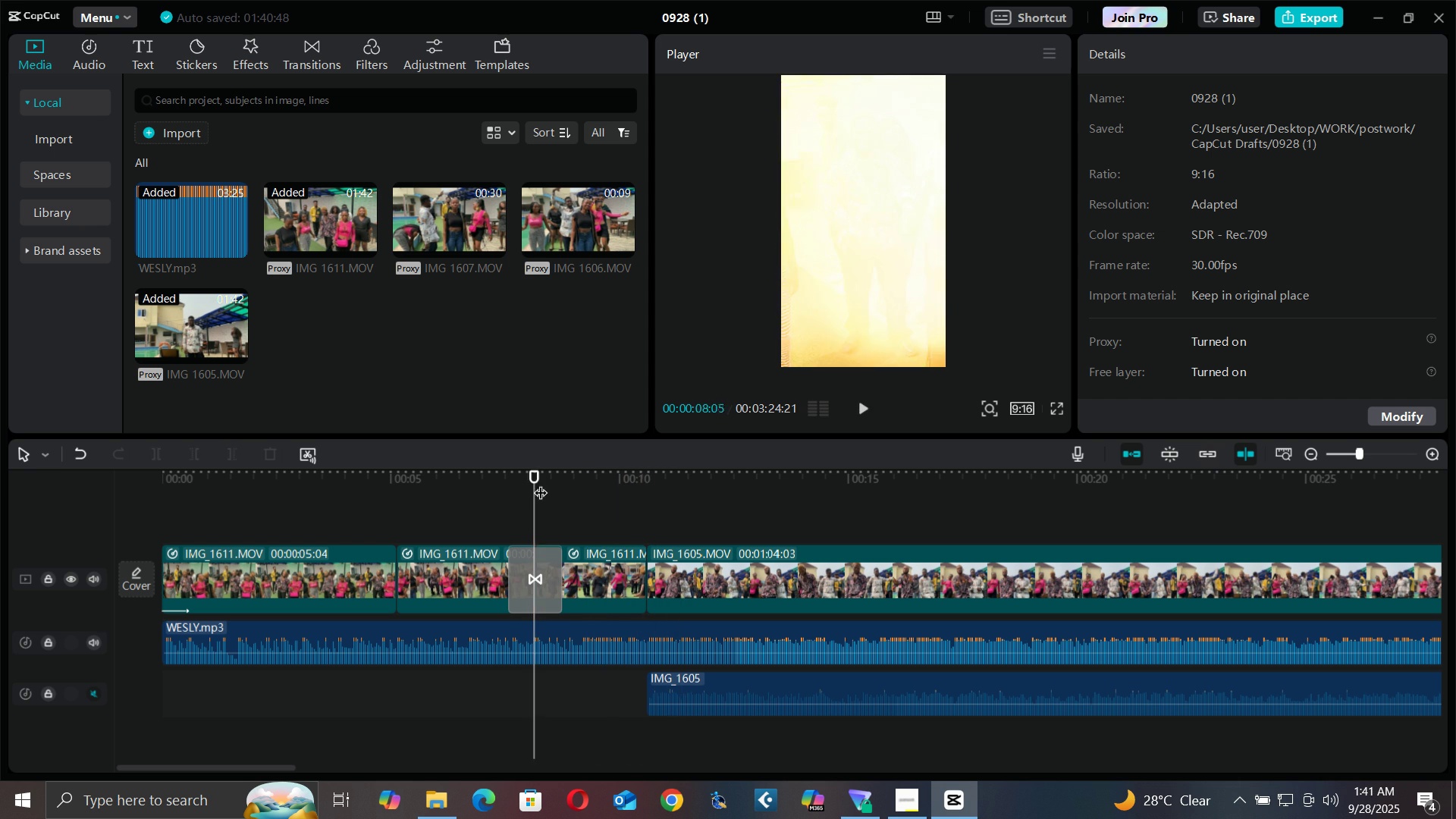 
key(Space)
 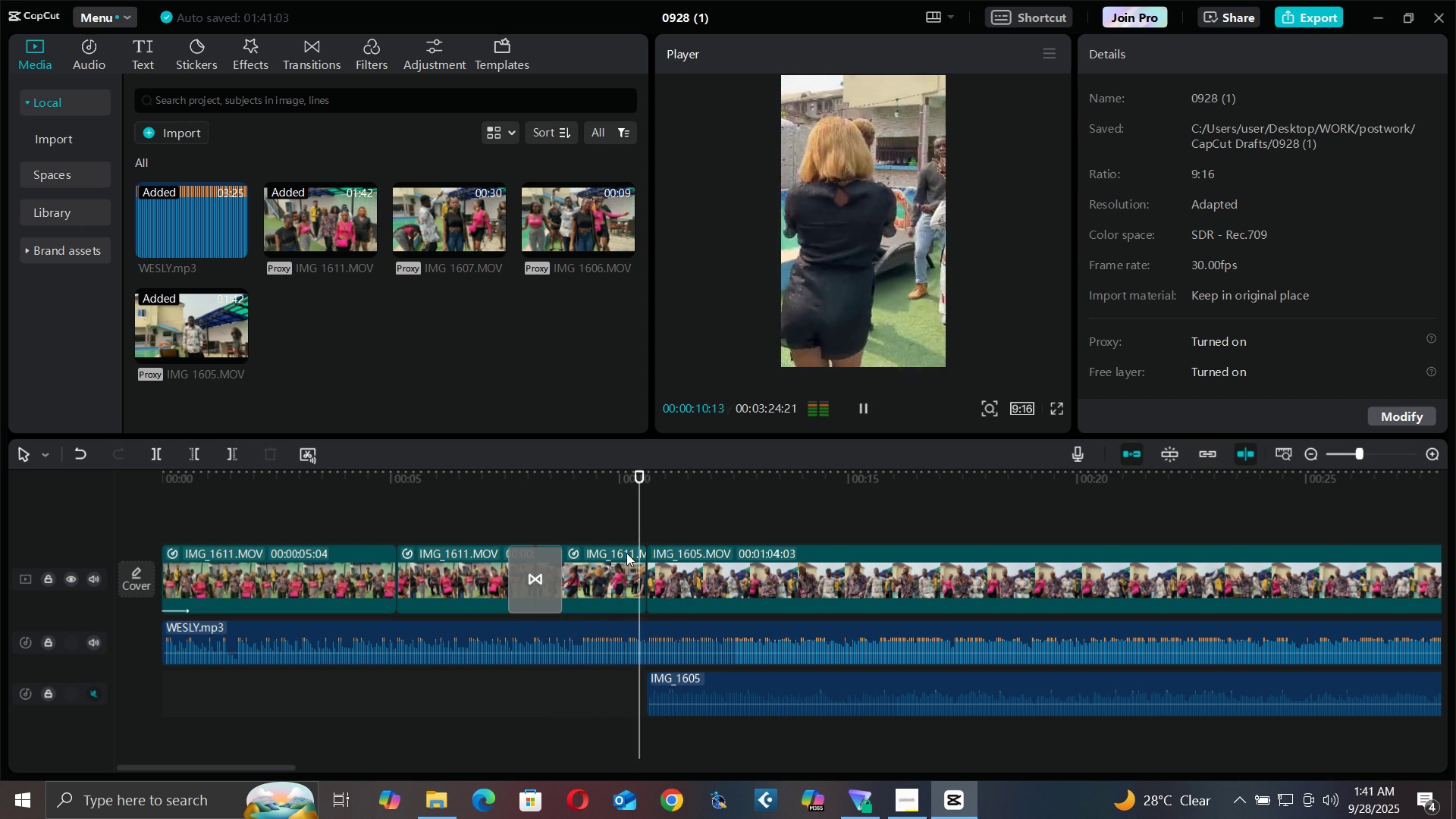 
key(Space)
 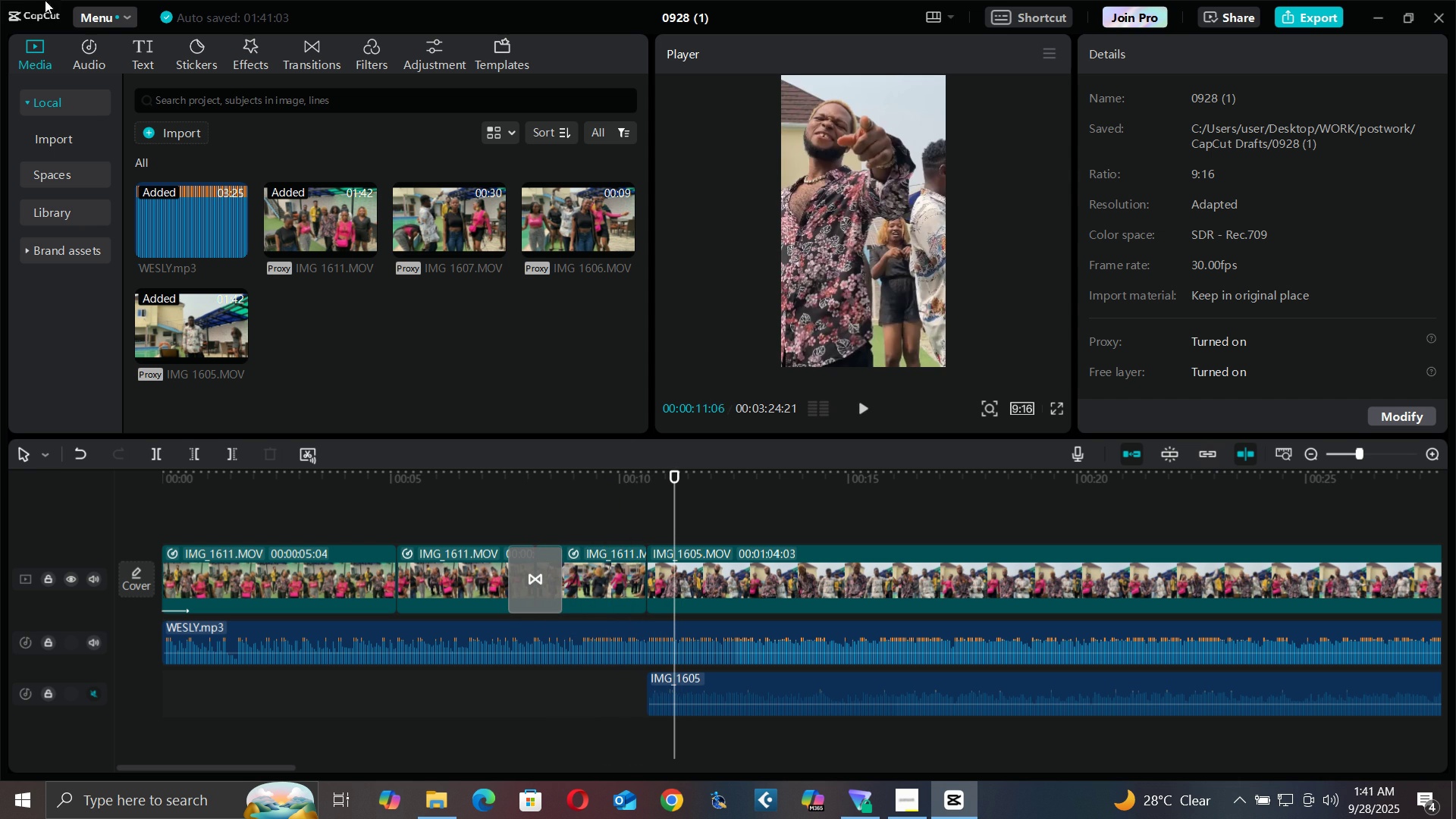 
left_click([301, 62])
 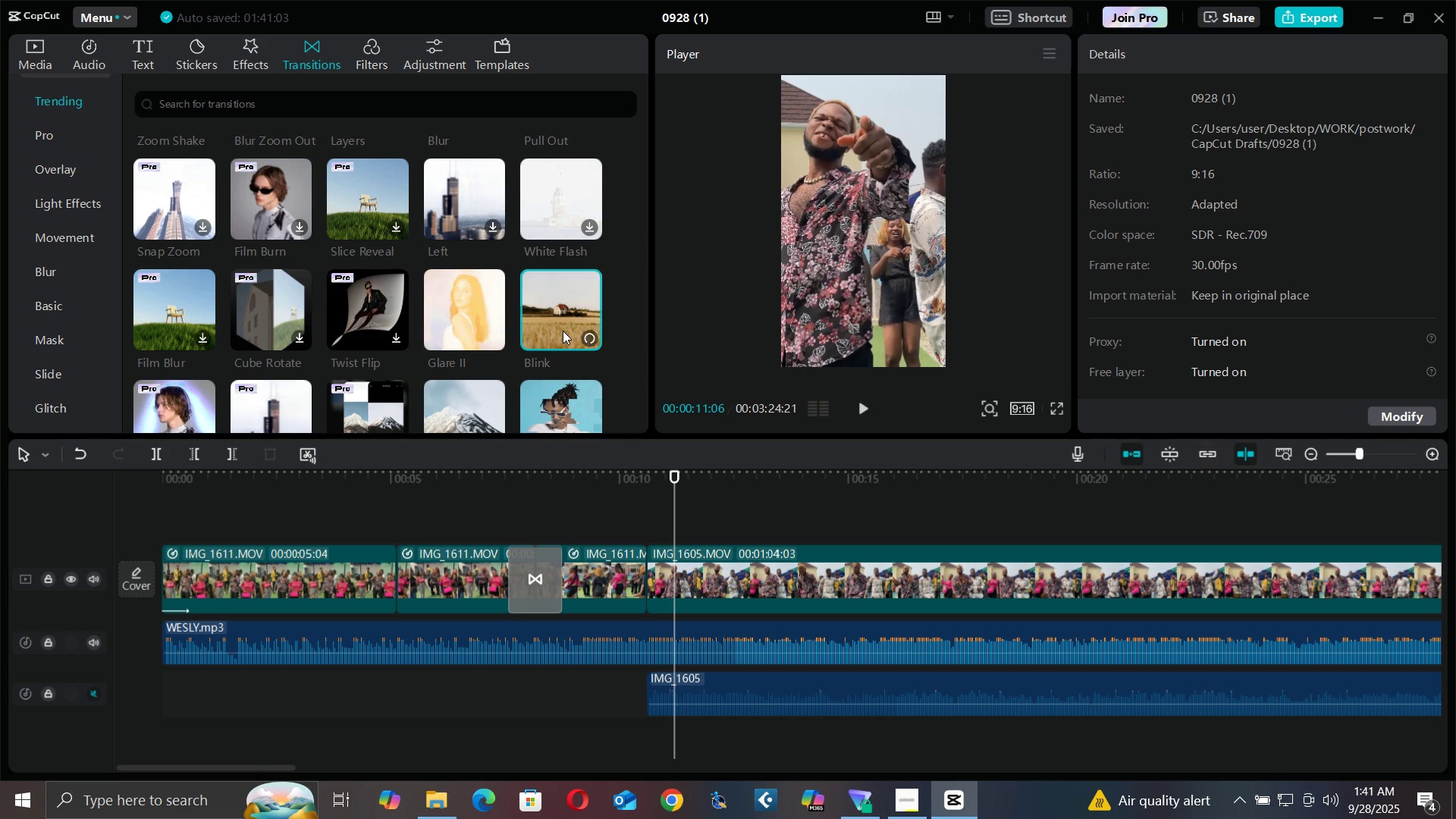 
wait(15.18)
 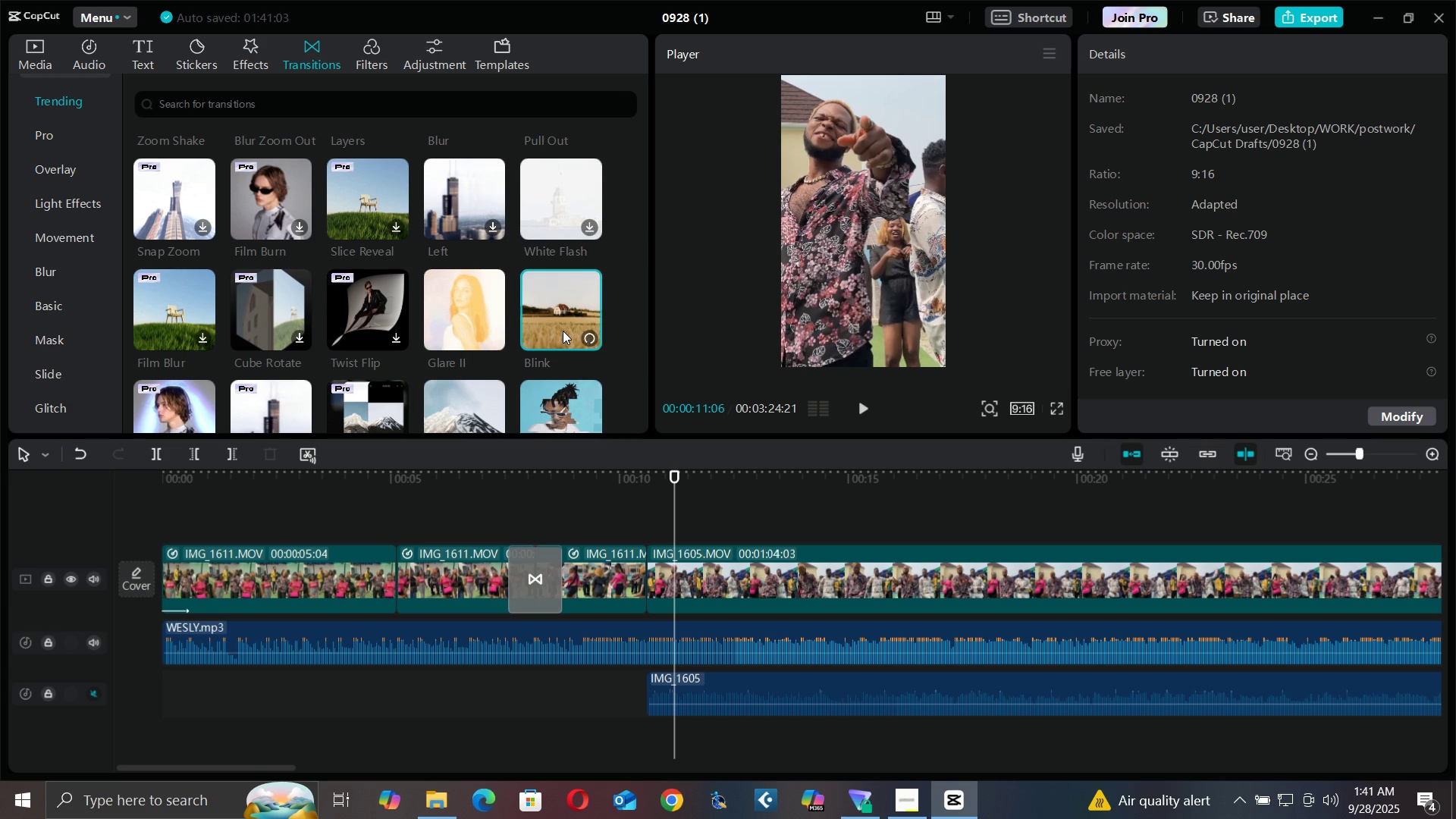 
mouse_move([541, 298])